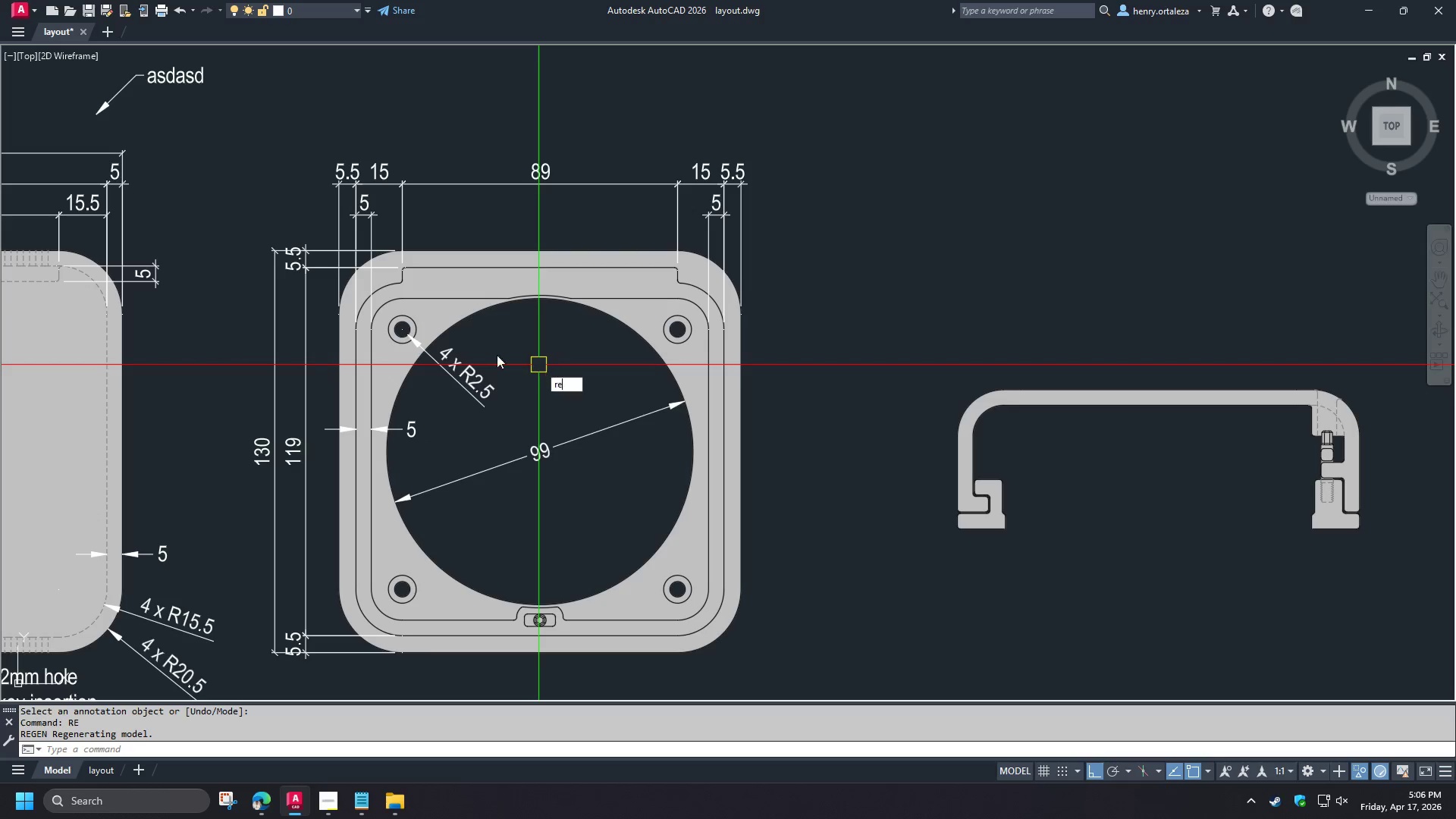 
key(E)
 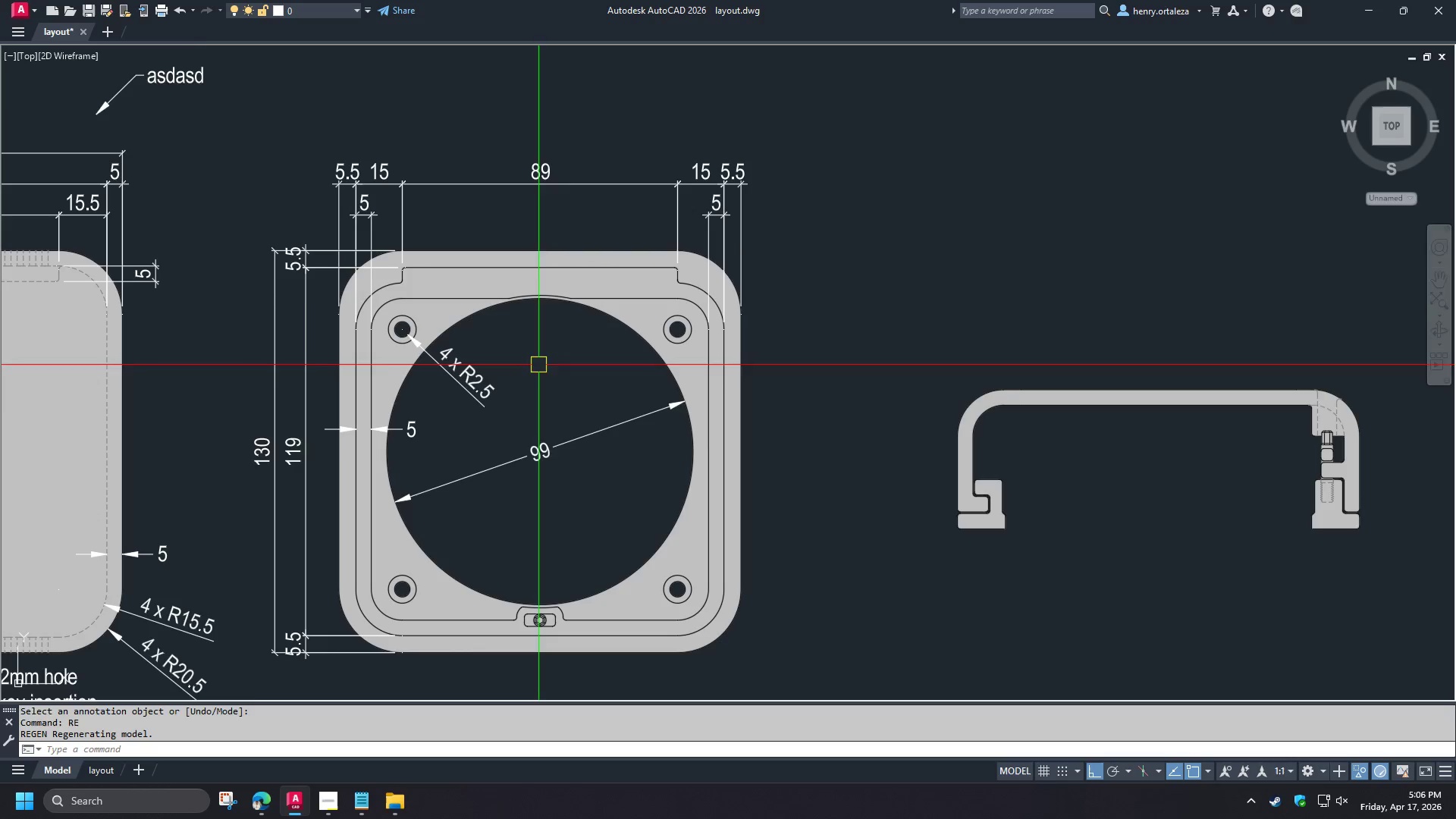 
key(Space)
 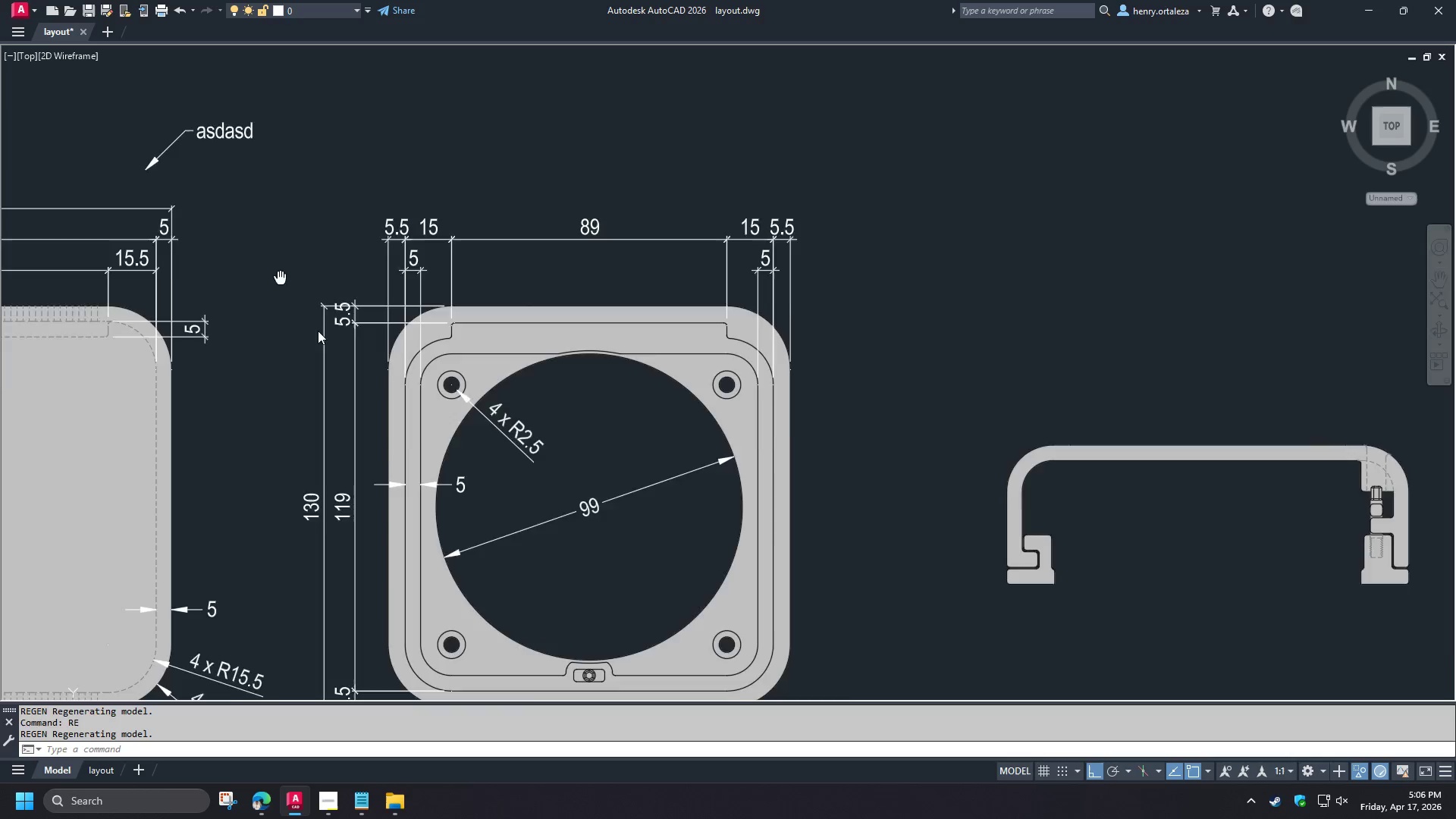 
scroll: coordinate [277, 256], scroll_direction: up, amount: 1.0
 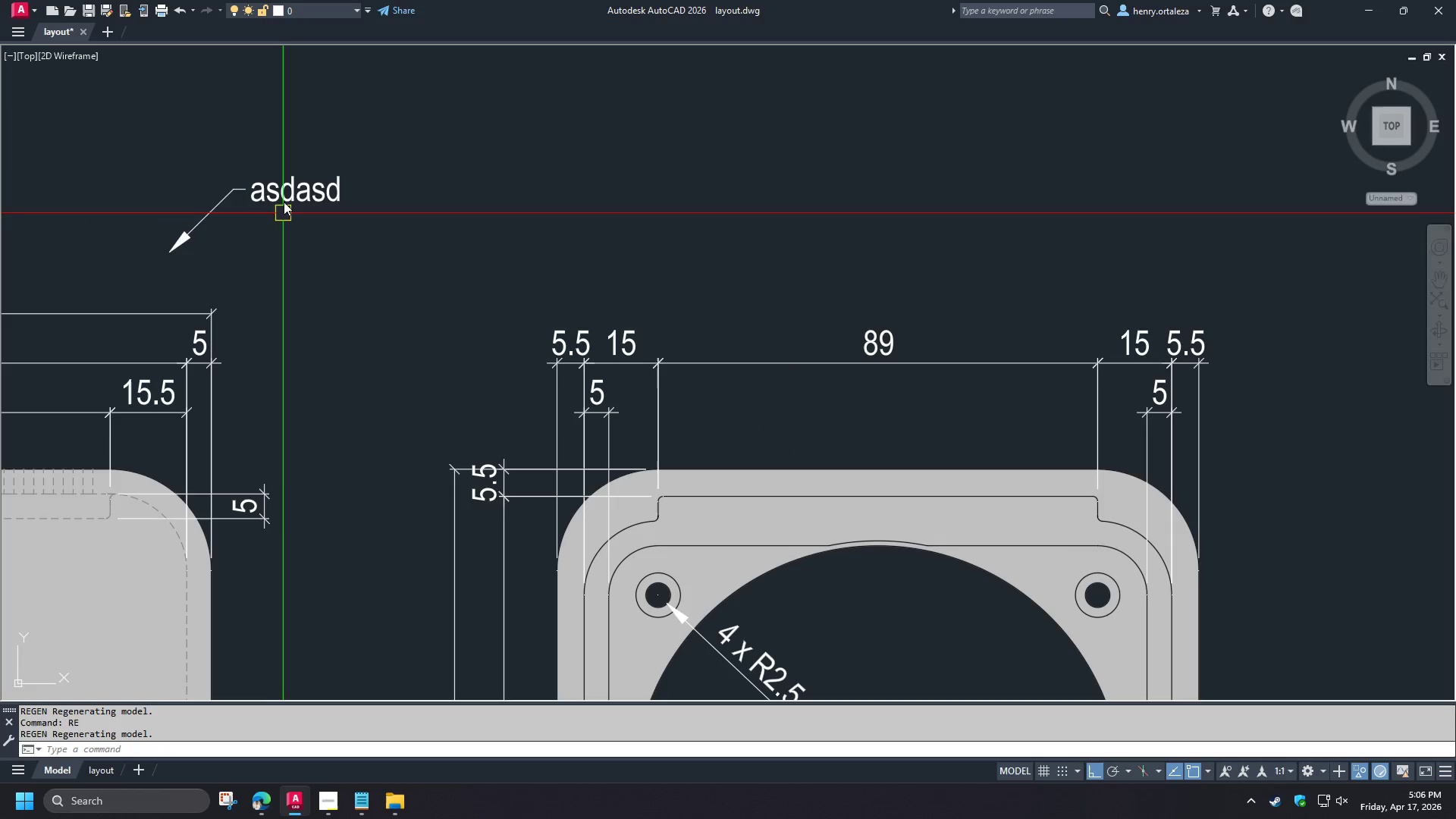 
left_click([283, 196])
 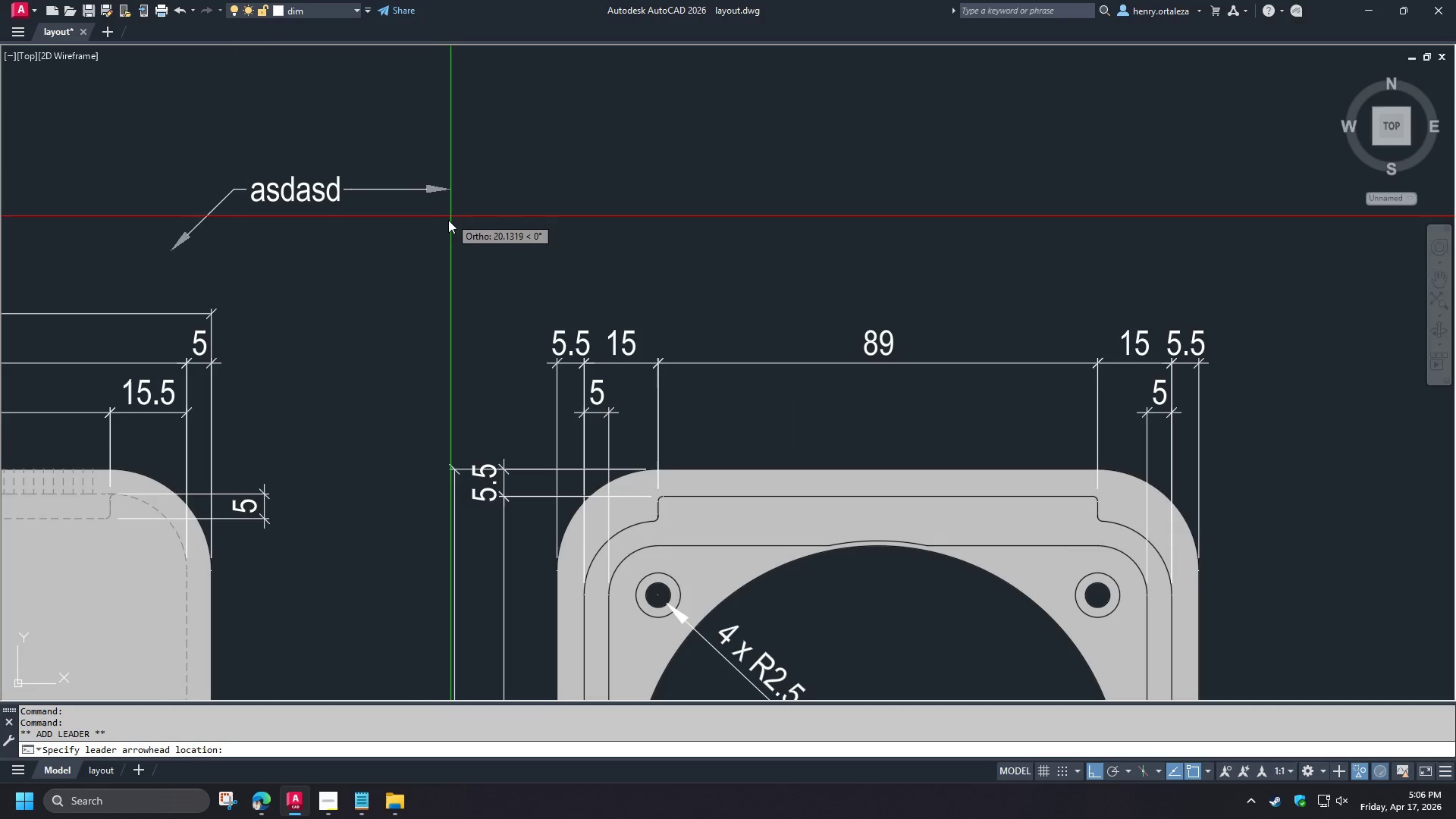 
key(Space)
 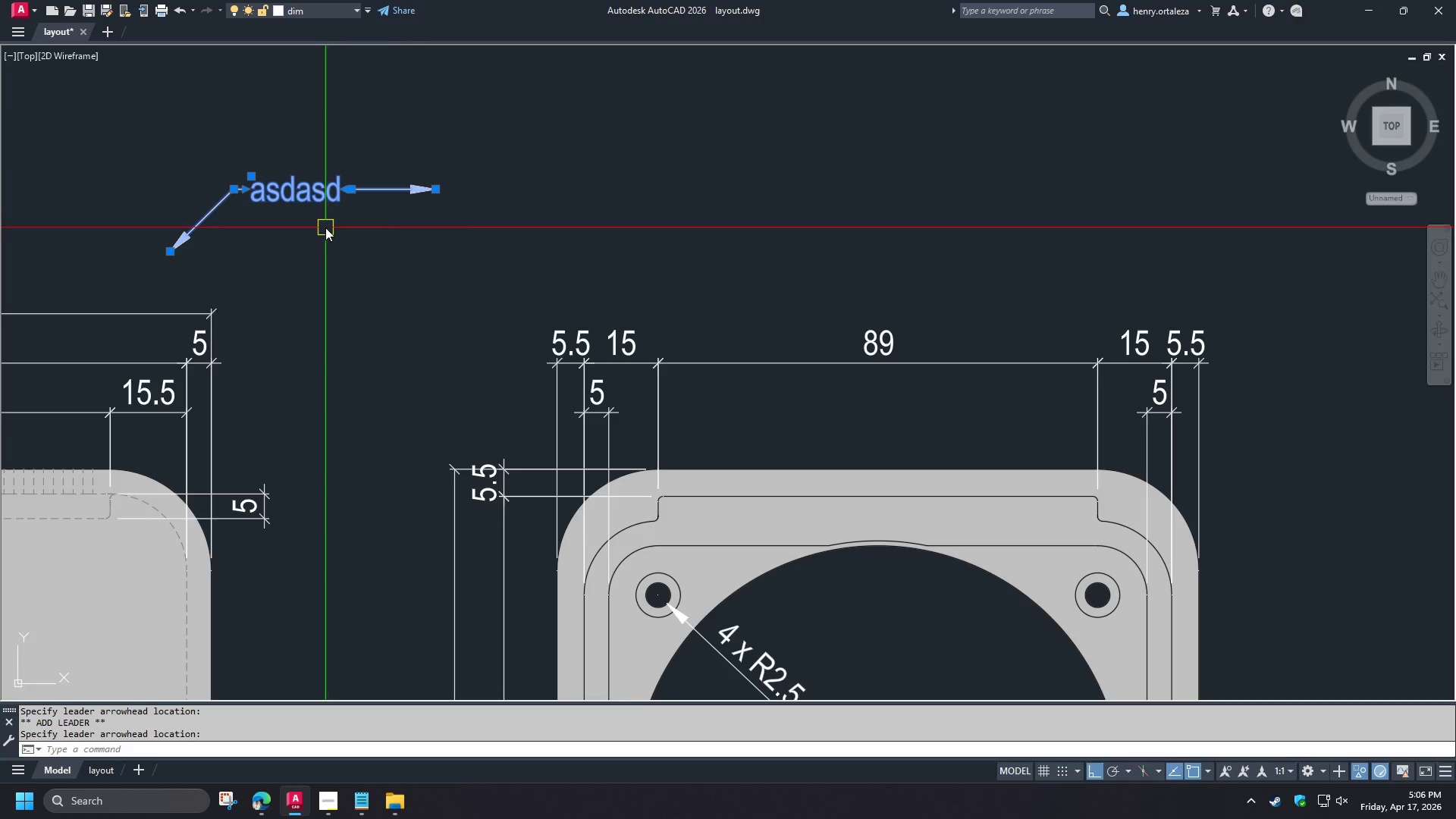 
key(M)
 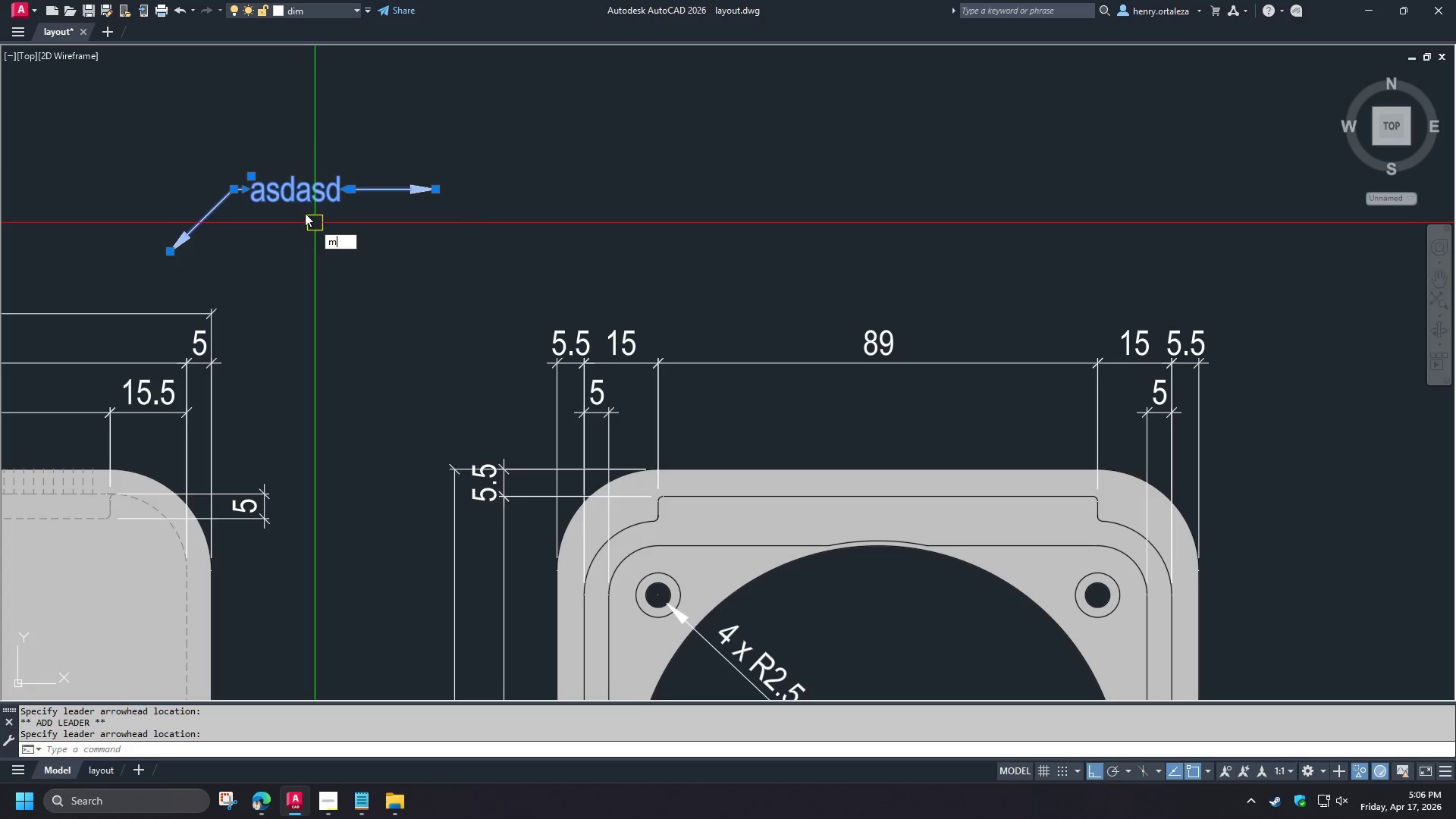 
key(Space)
 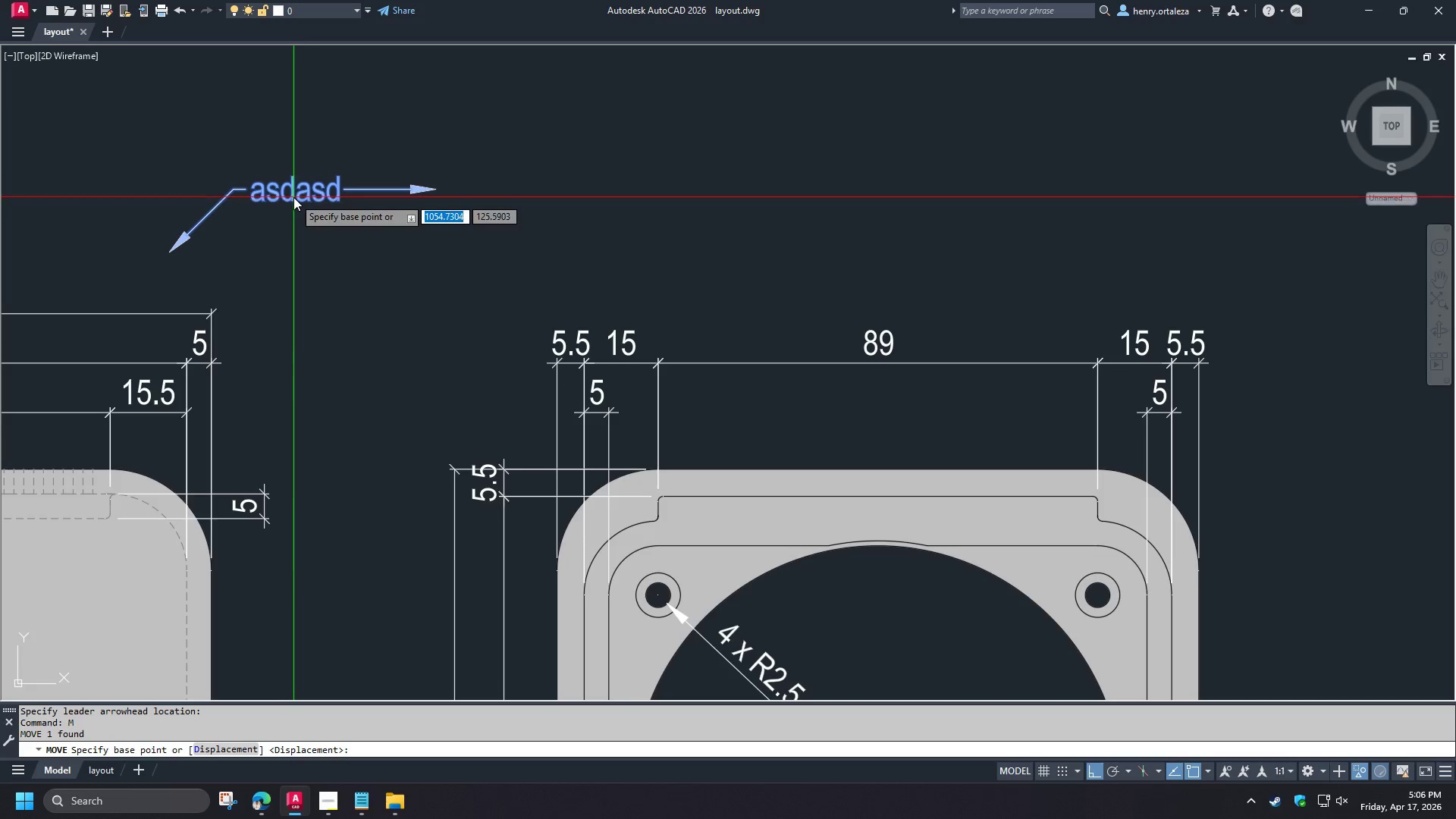 
left_click([292, 214])
 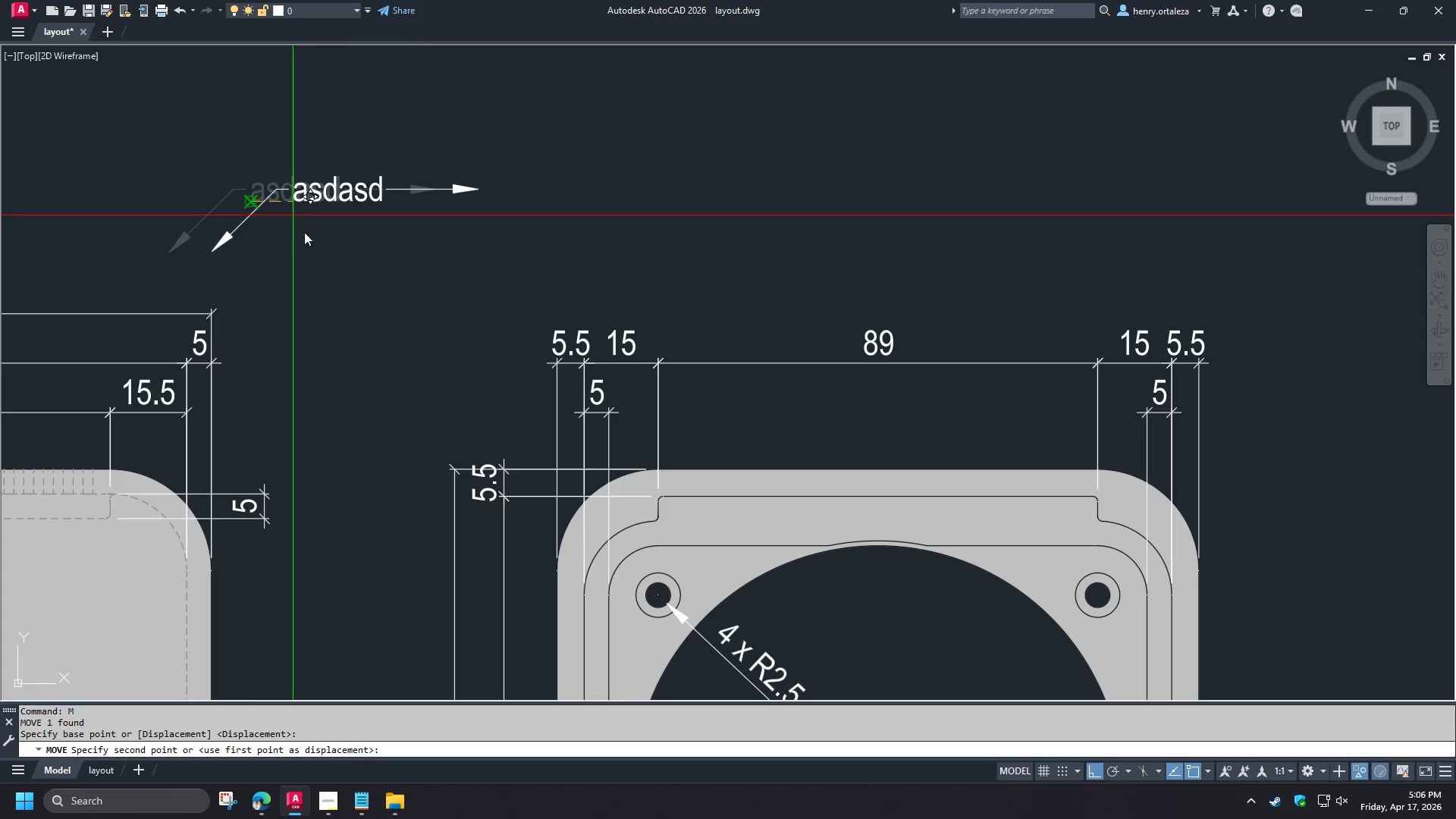 
hold_key(key=ShiftLeft, duration=1.51)
 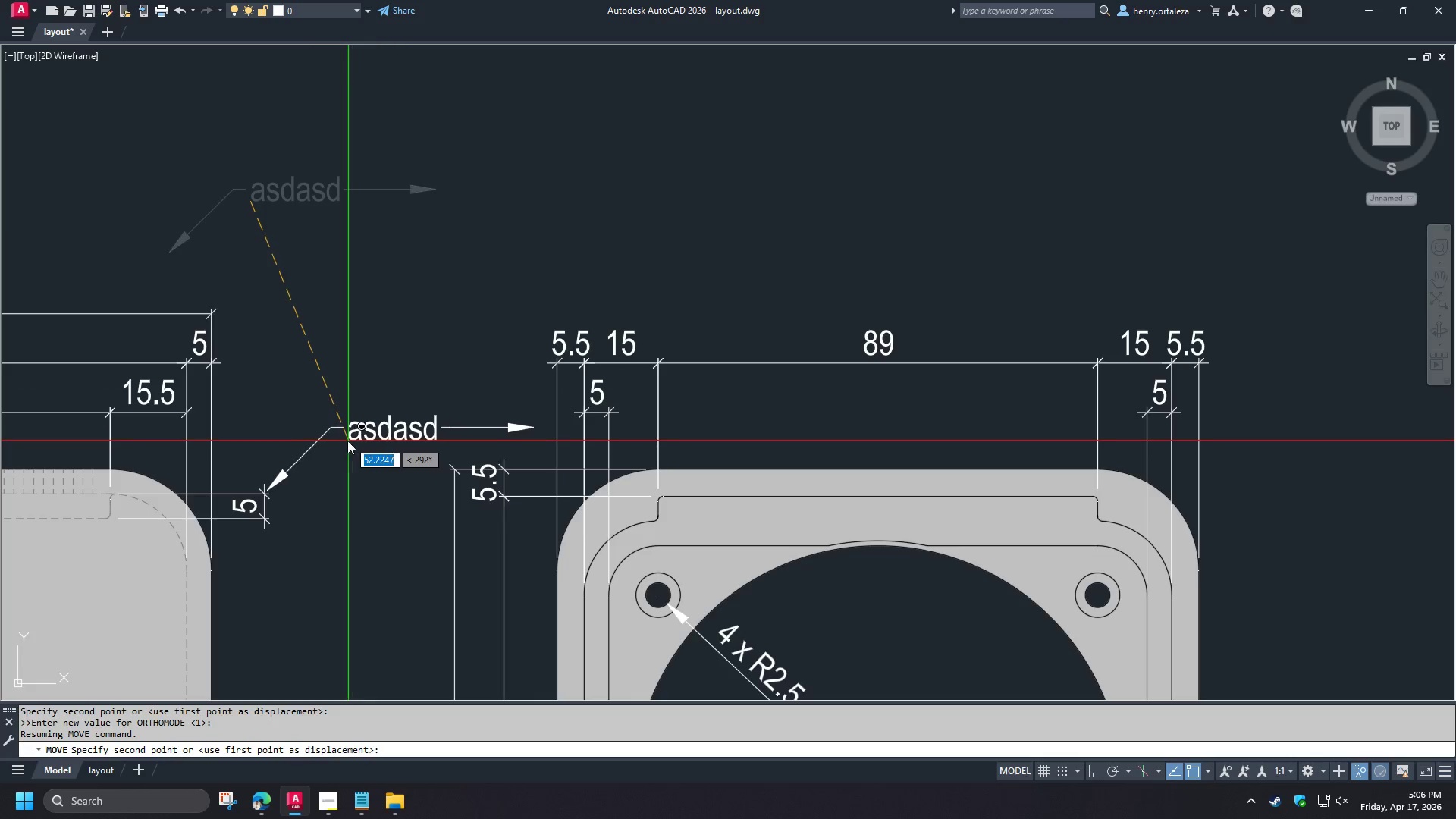 
hold_key(key=ShiftLeft, duration=1.17)
left_click([342, 436])
 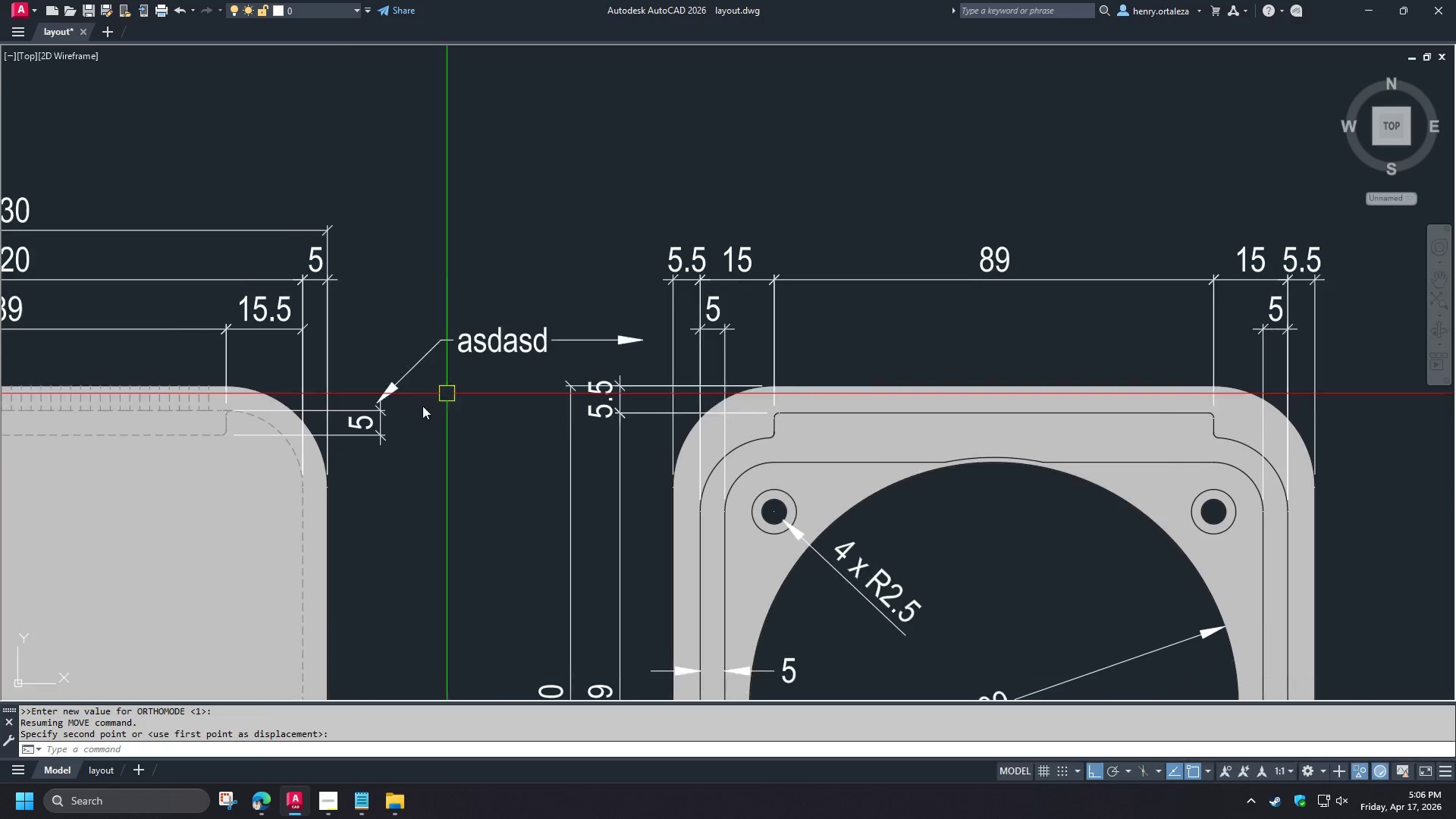 
left_click([399, 384])
 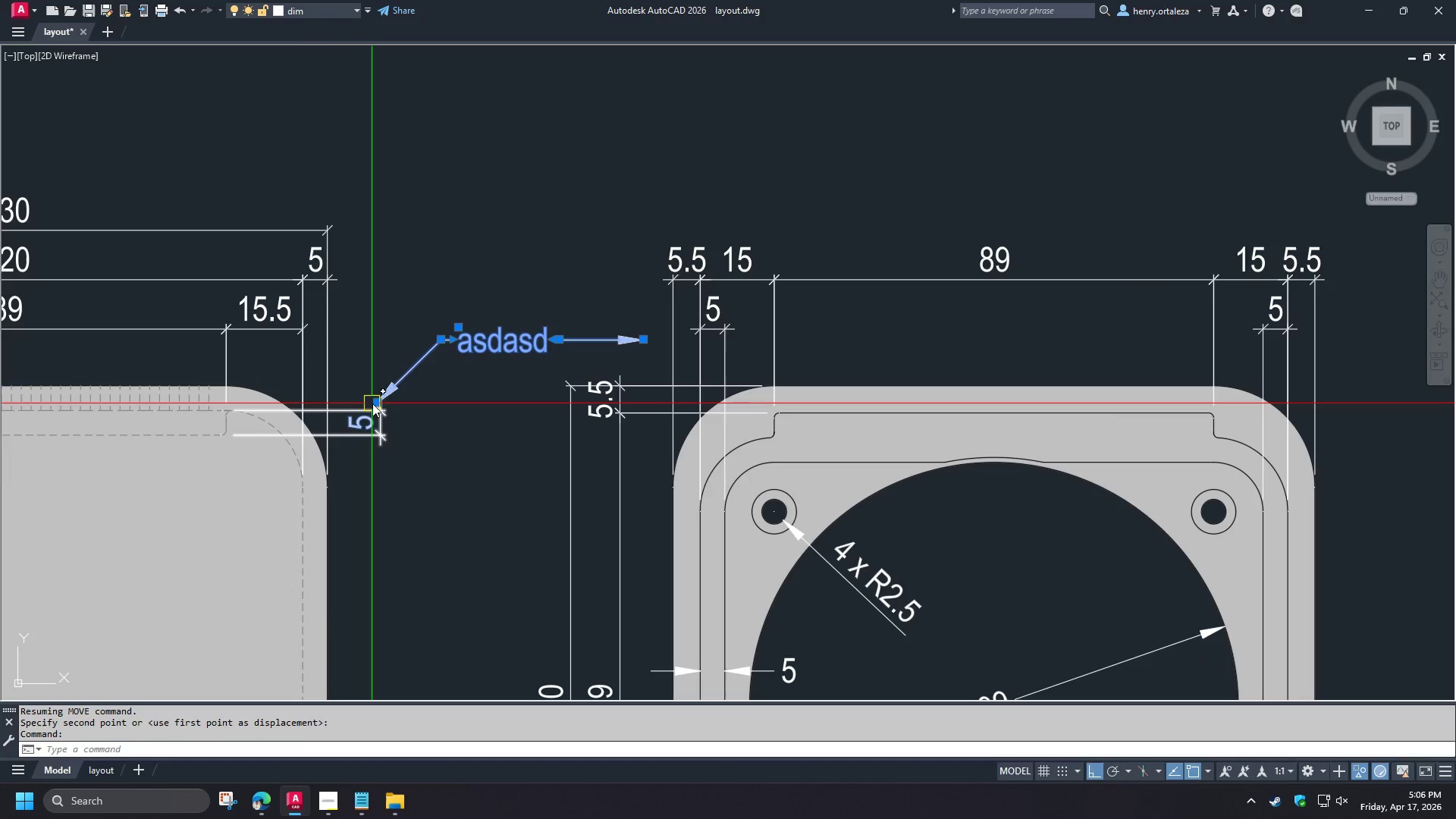 
left_click([378, 402])
 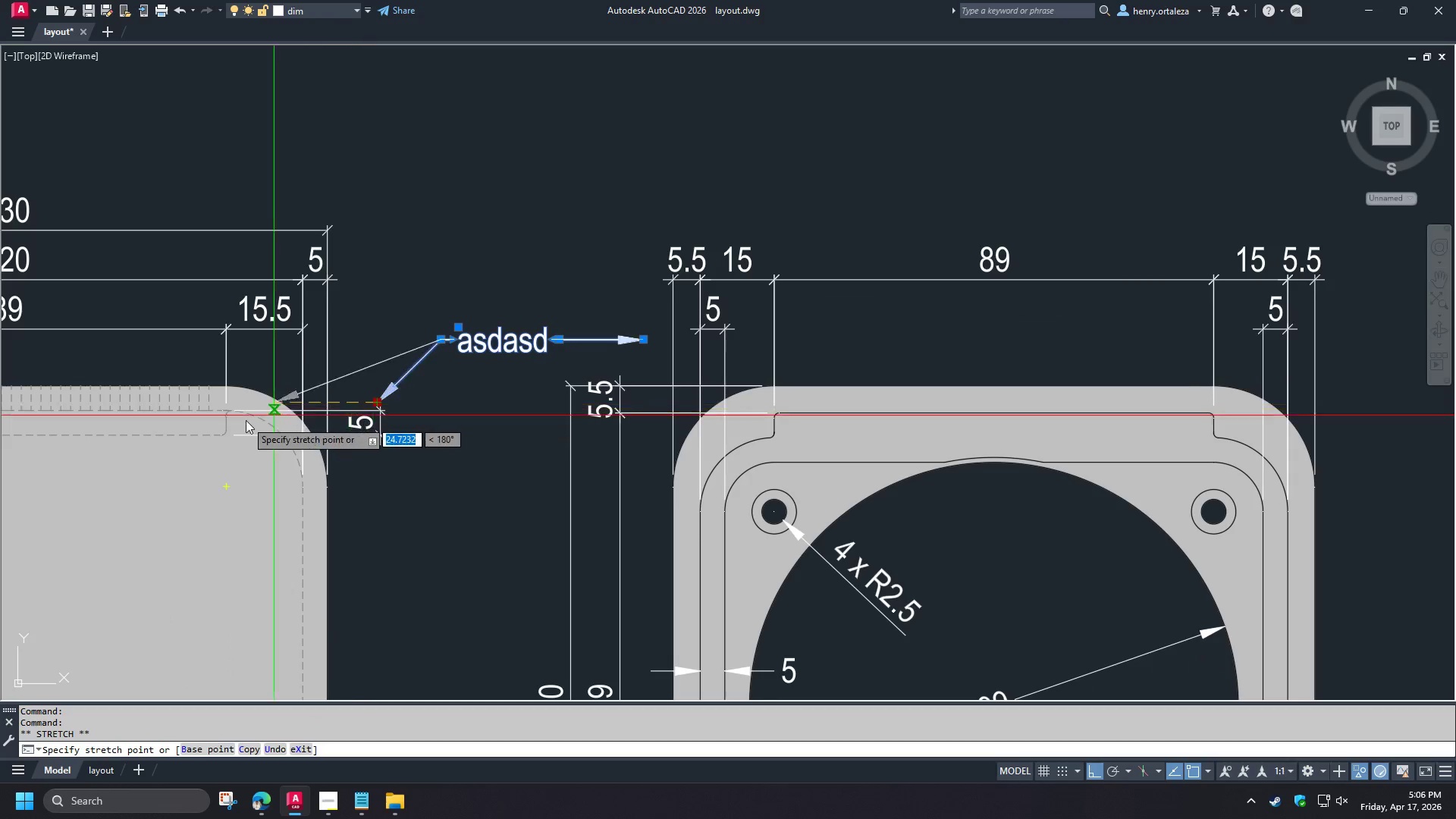 
scroll: coordinate [246, 420], scroll_direction: up, amount: 1.0
 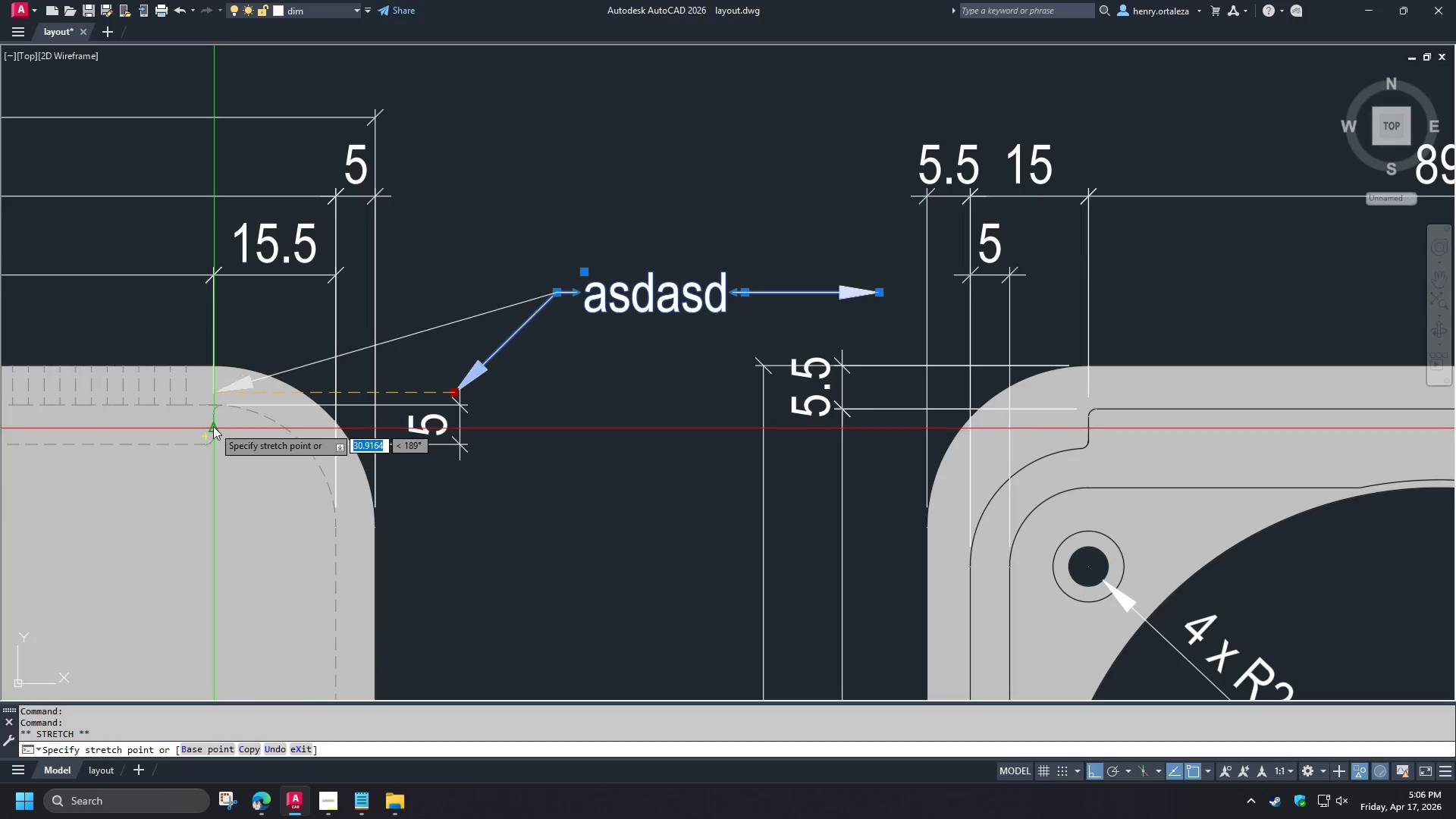 
left_click([213, 426])
 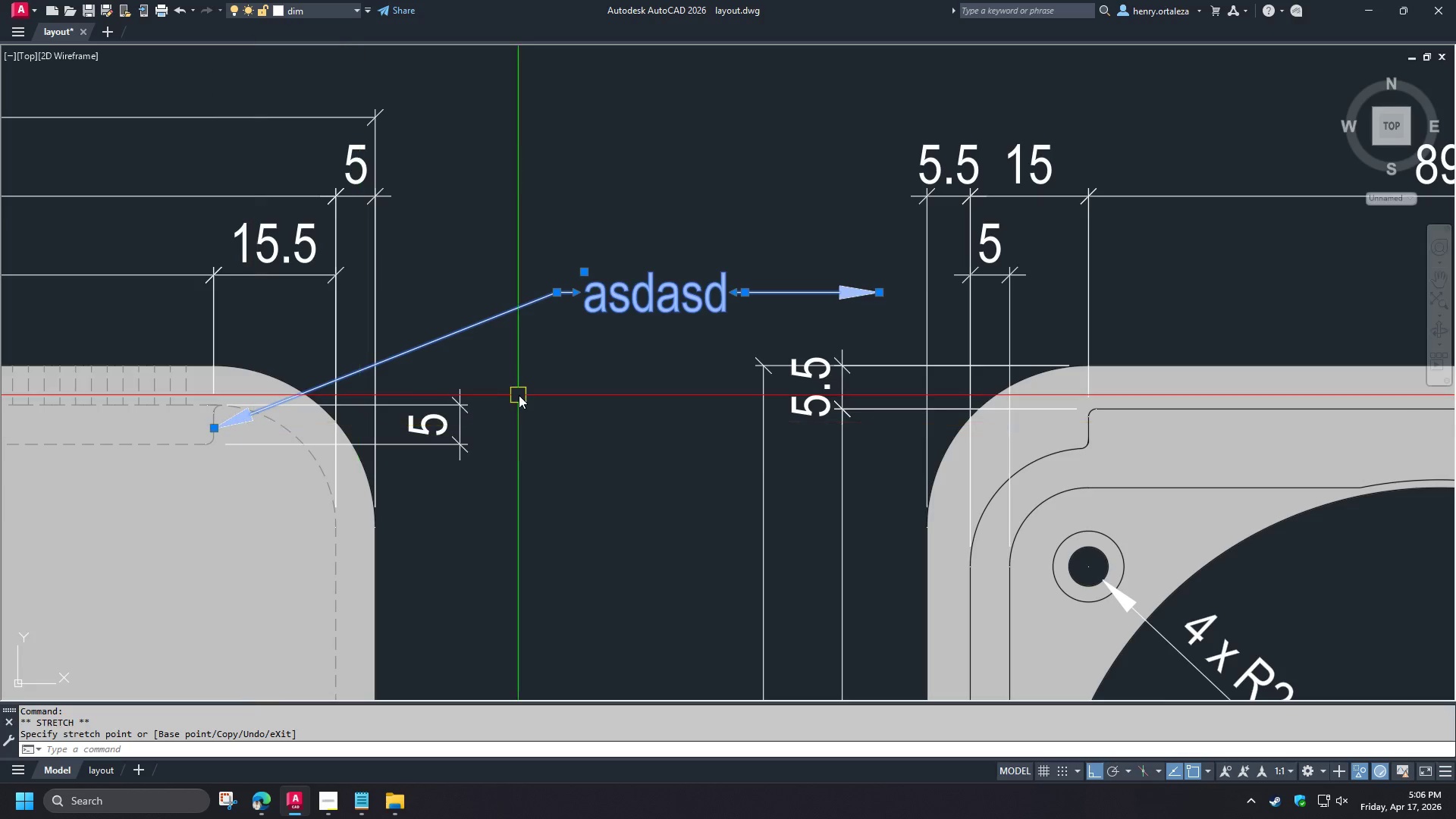 
key(Escape)
 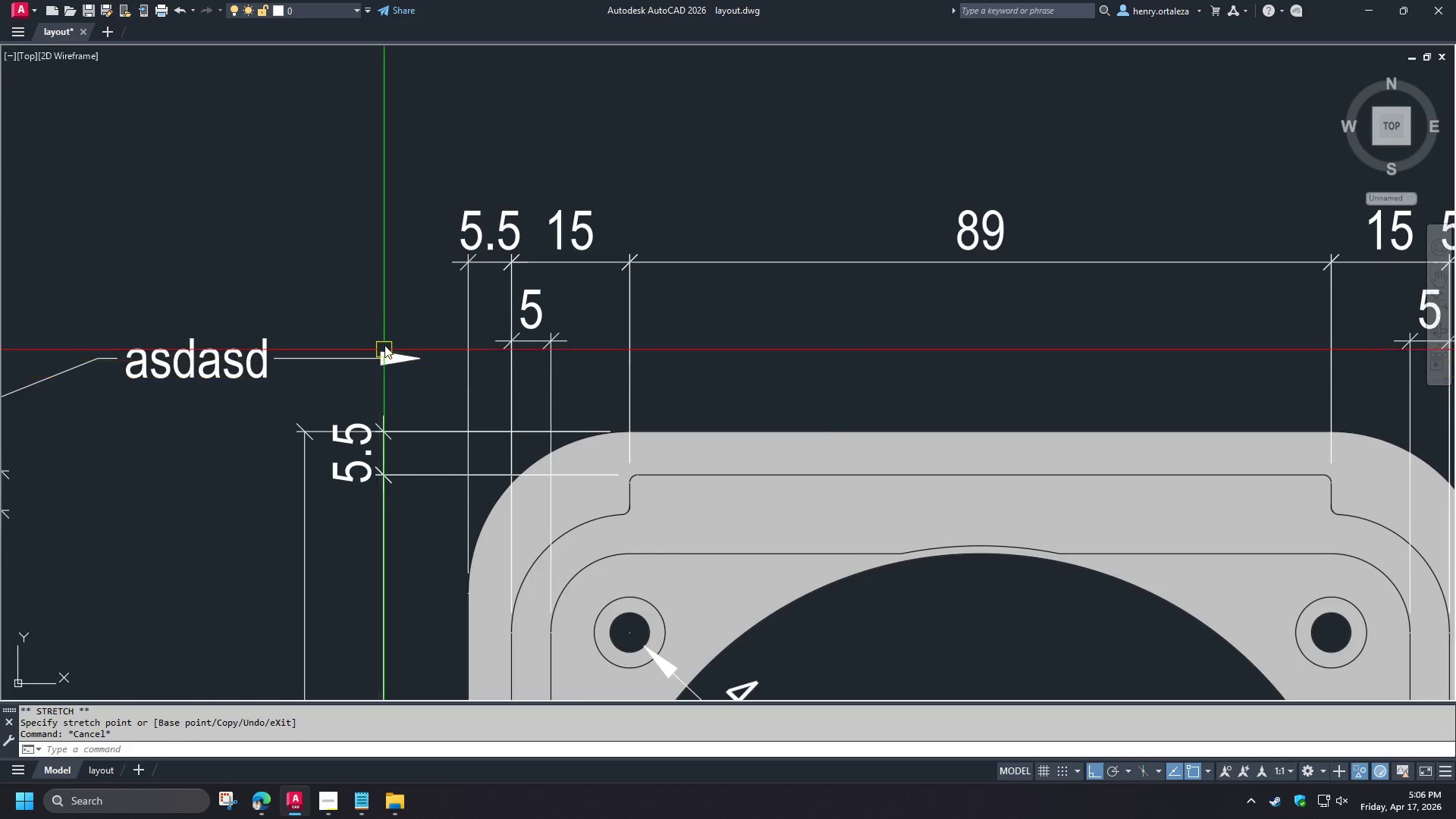 
left_click([391, 353])
 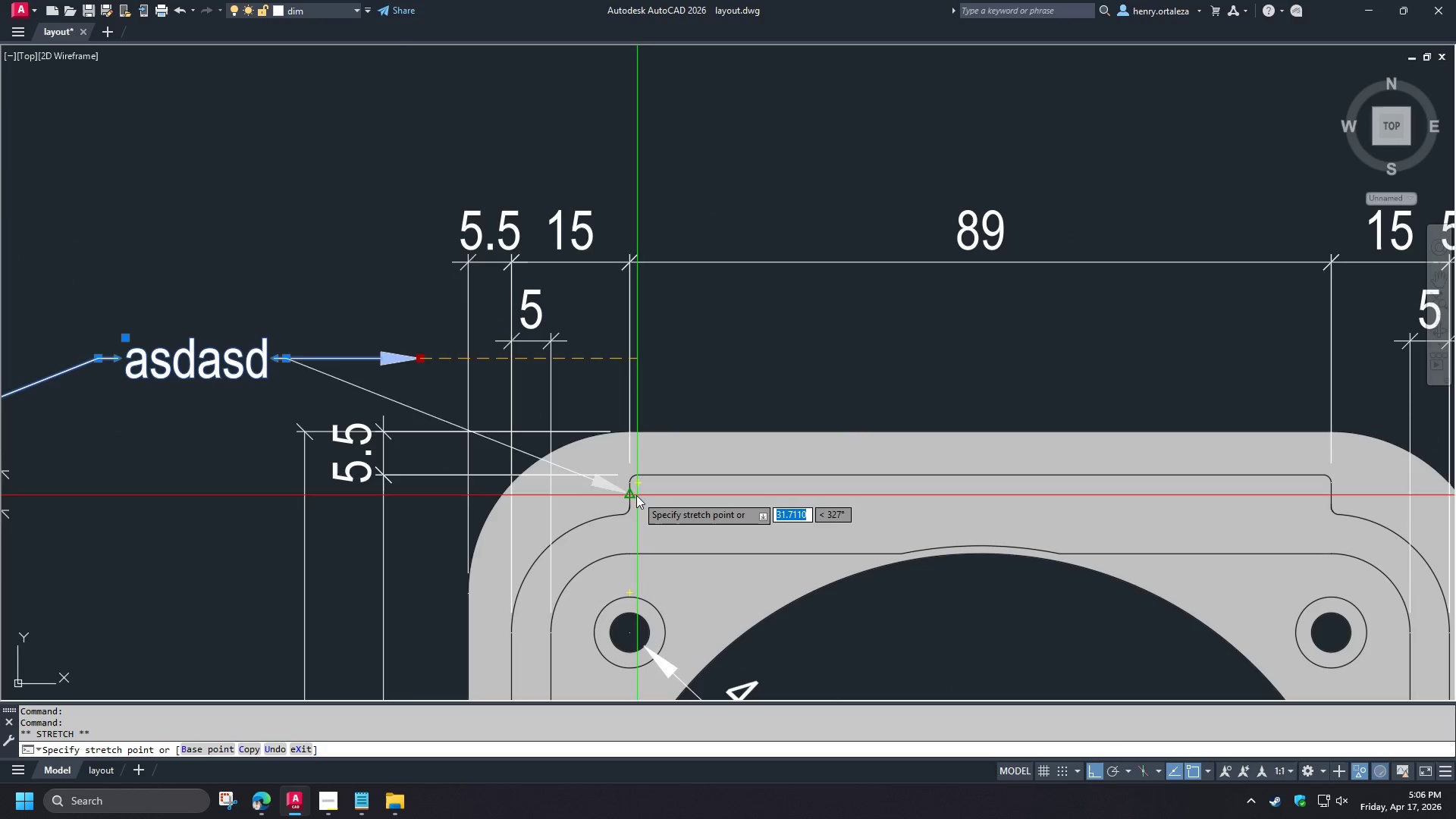 
left_click([628, 497])
 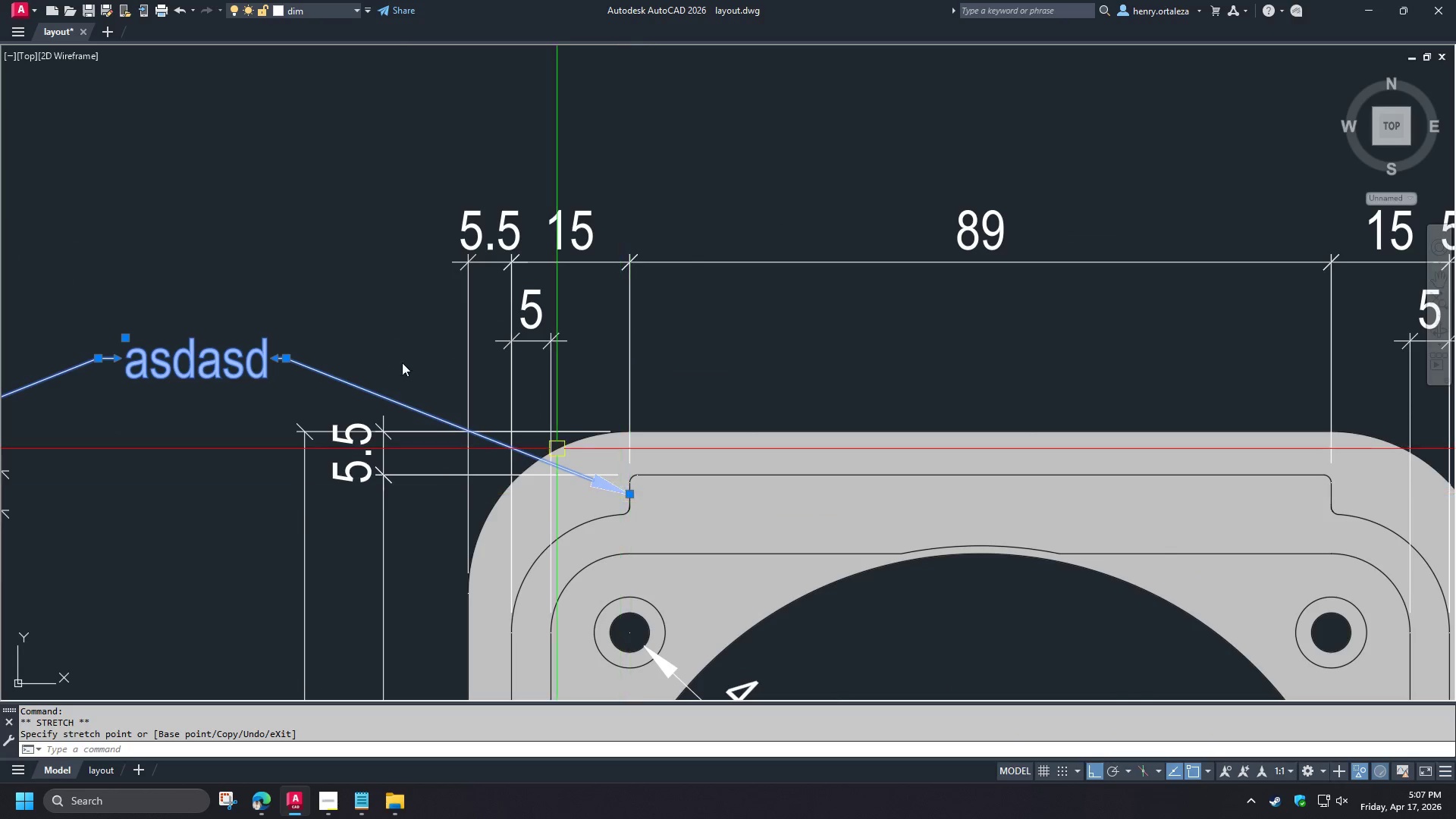 
key(Escape)
 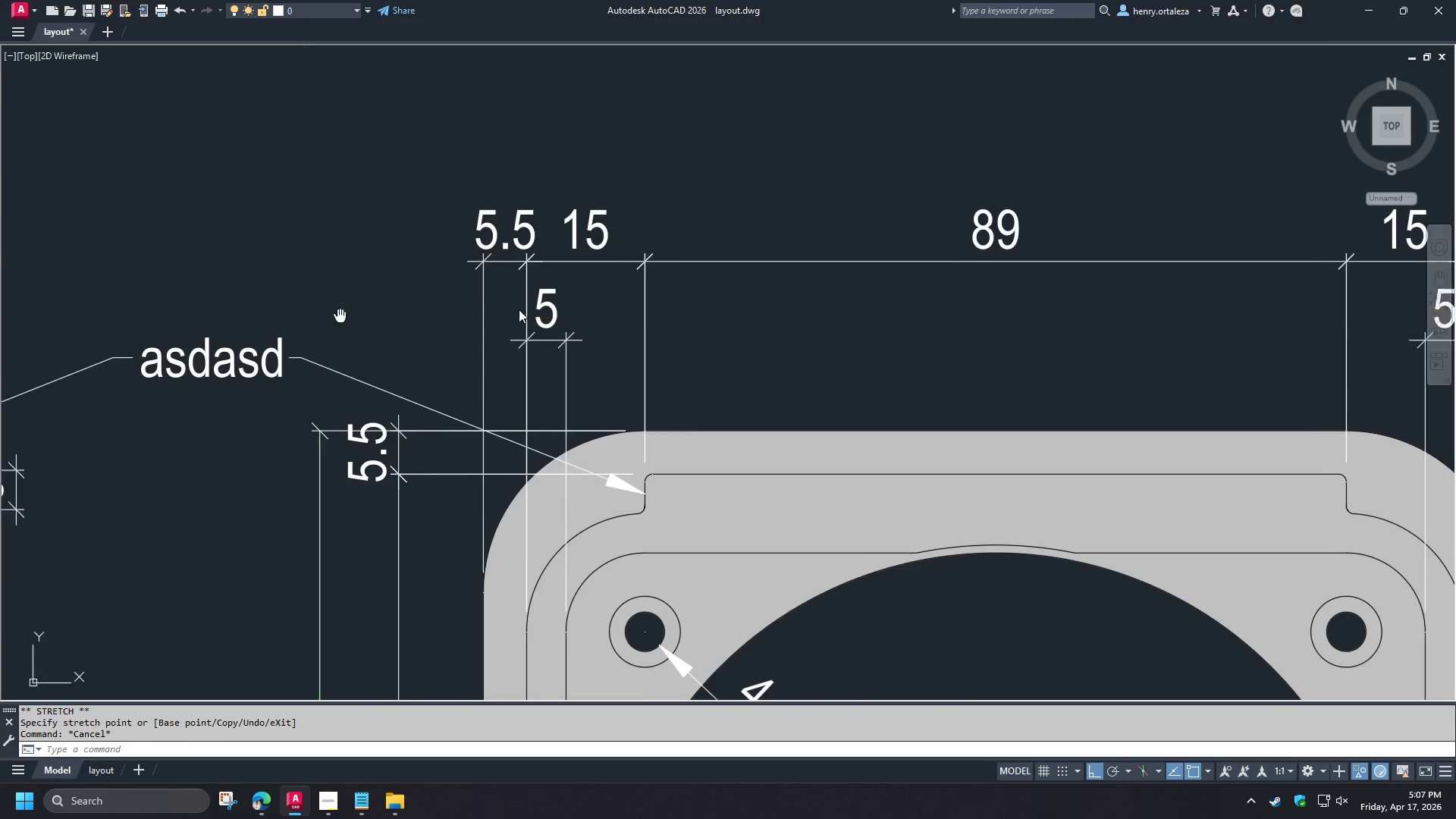 
key(S)
 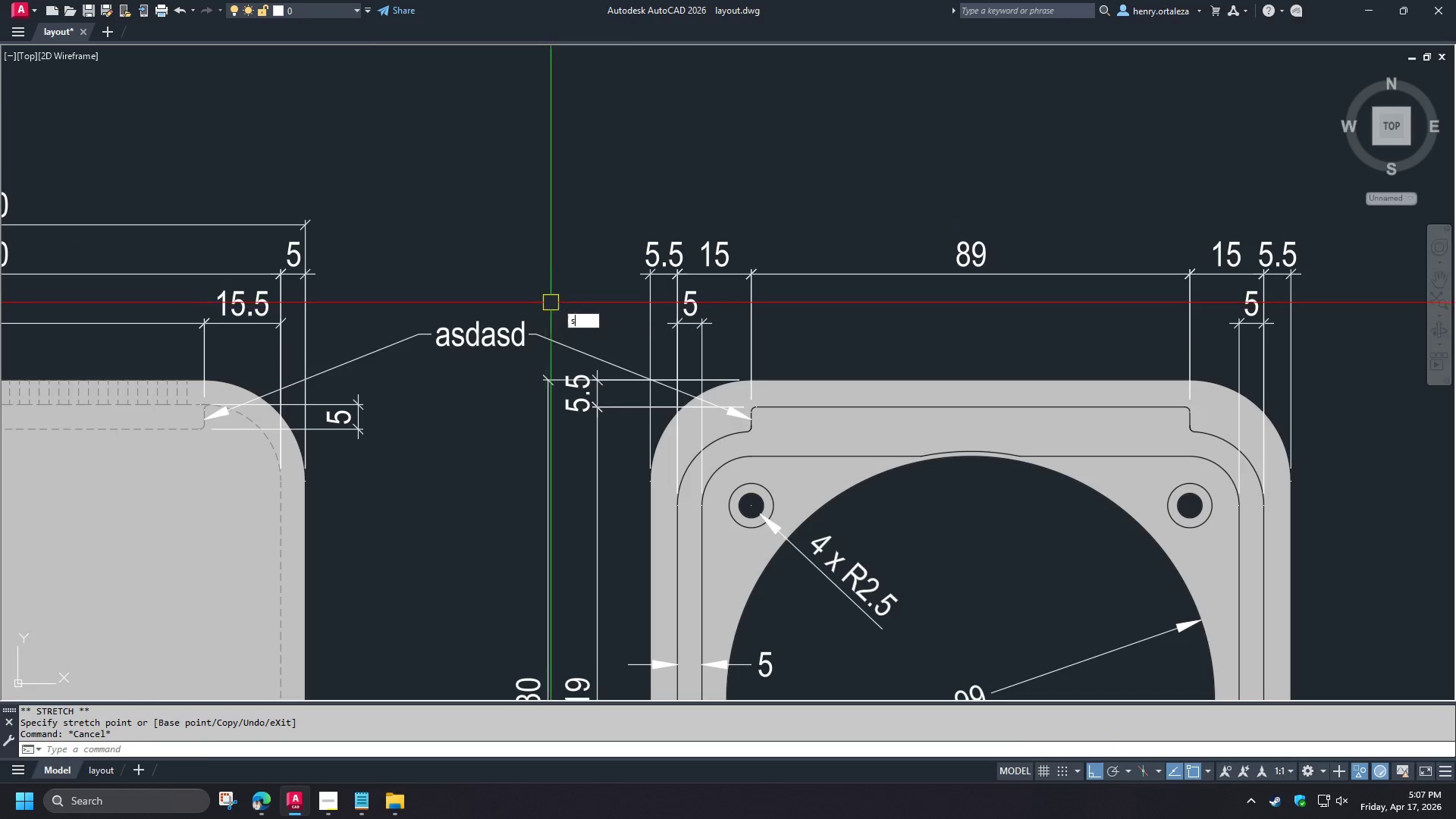 
key(Space)
 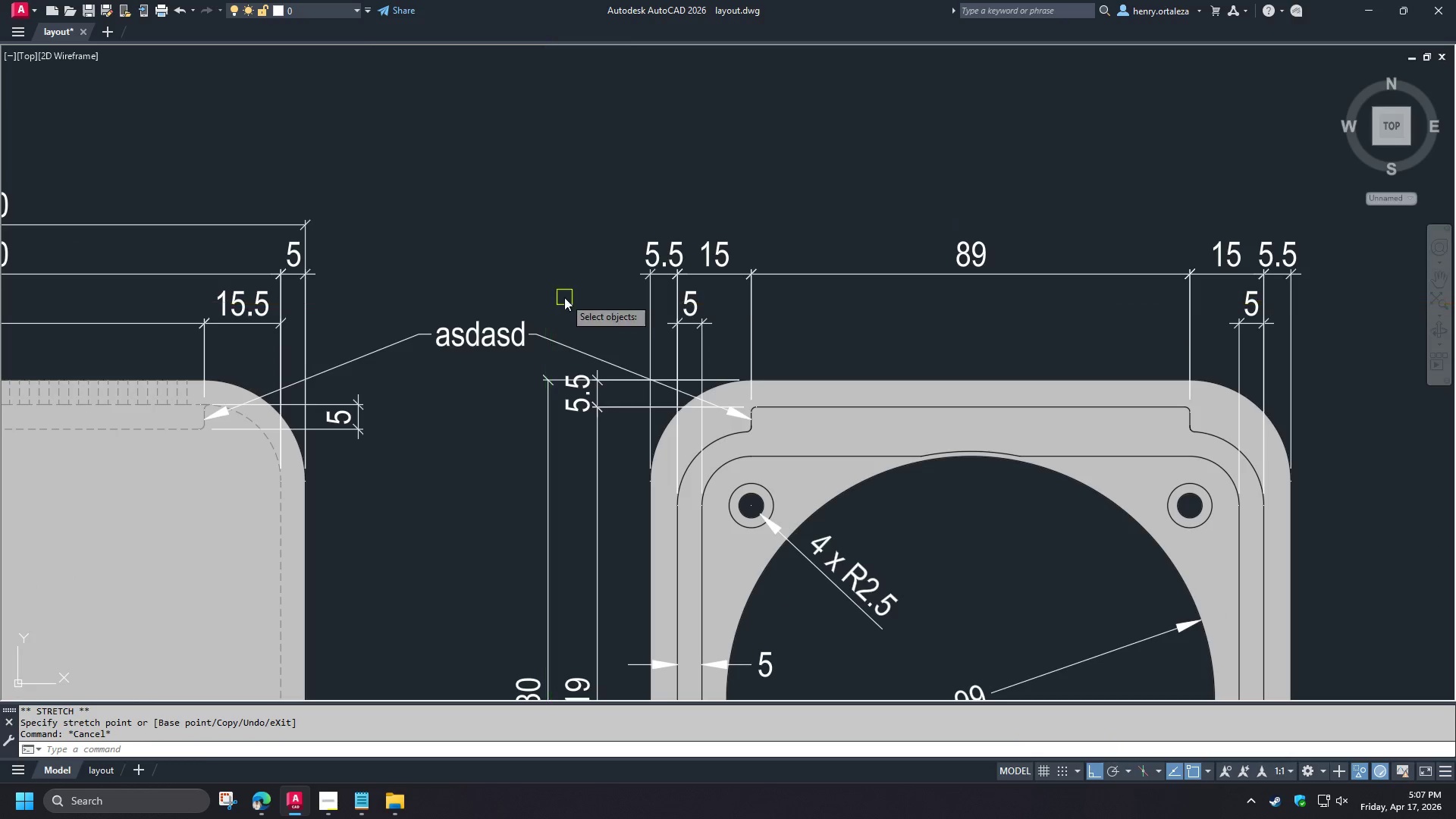 
left_click_drag(start_coordinate=[564, 297], to_coordinate=[559, 300])
 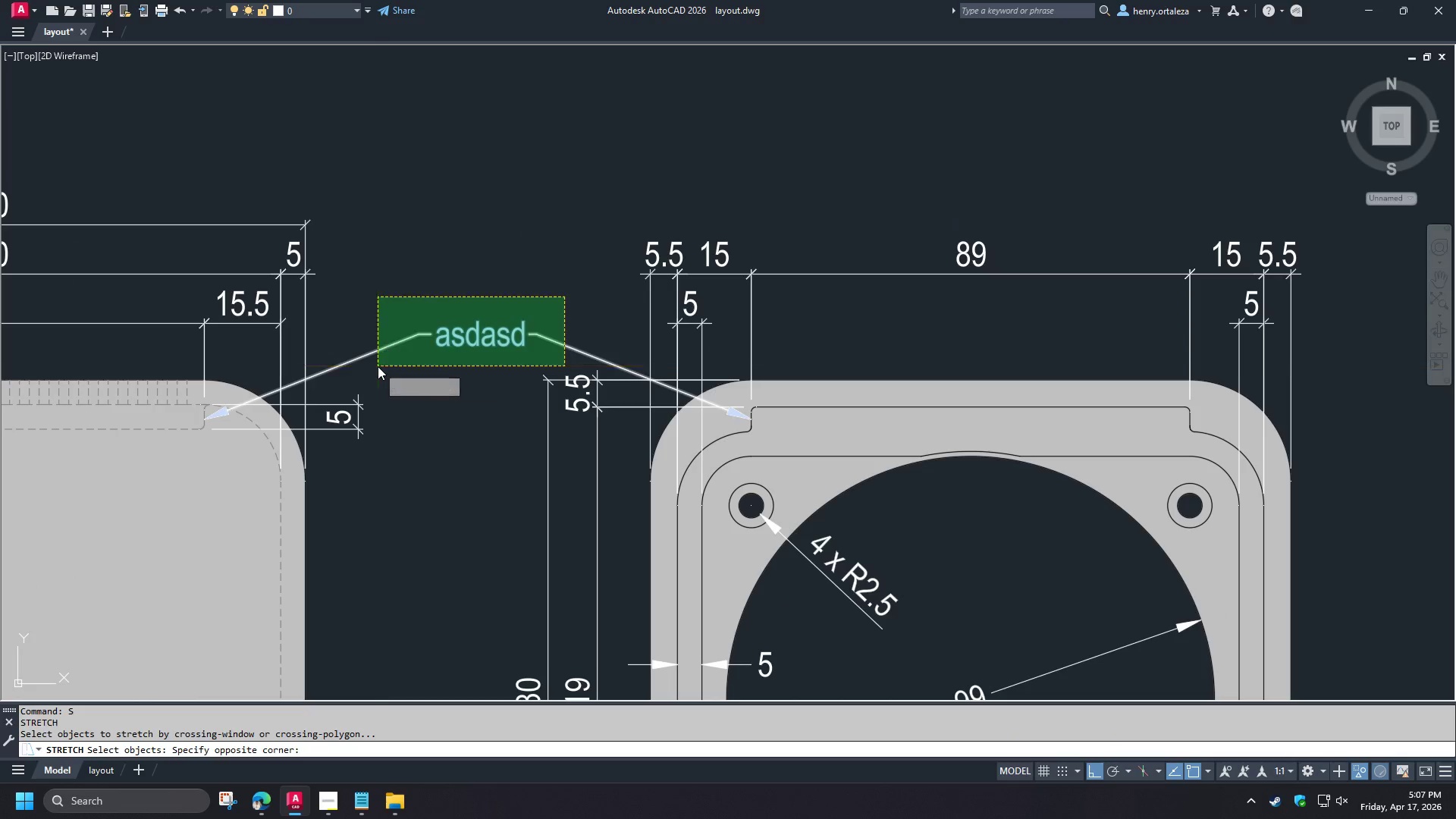 
scroll: coordinate [541, 309], scroll_direction: down, amount: 1.0
 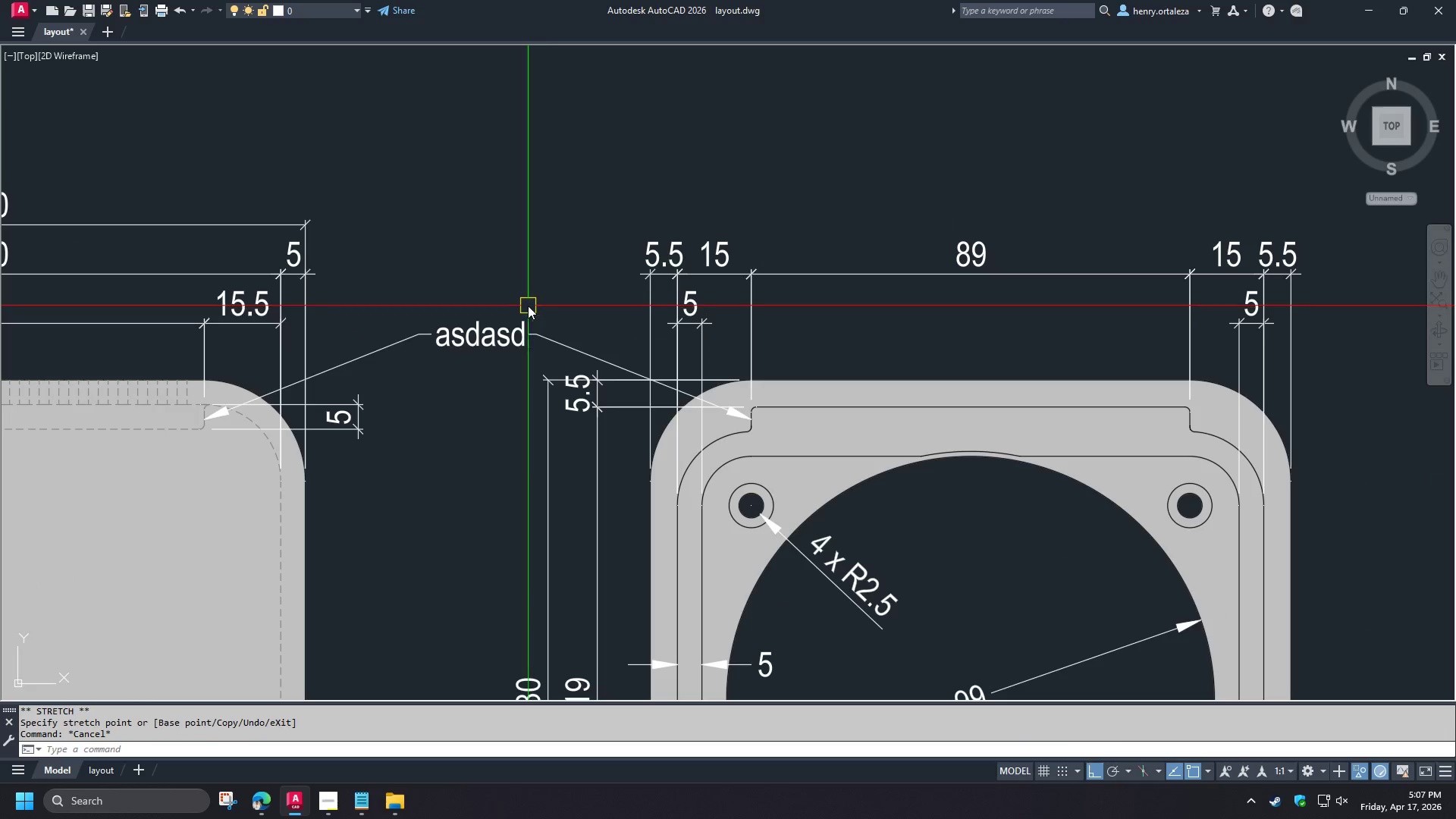 
key(Space)
 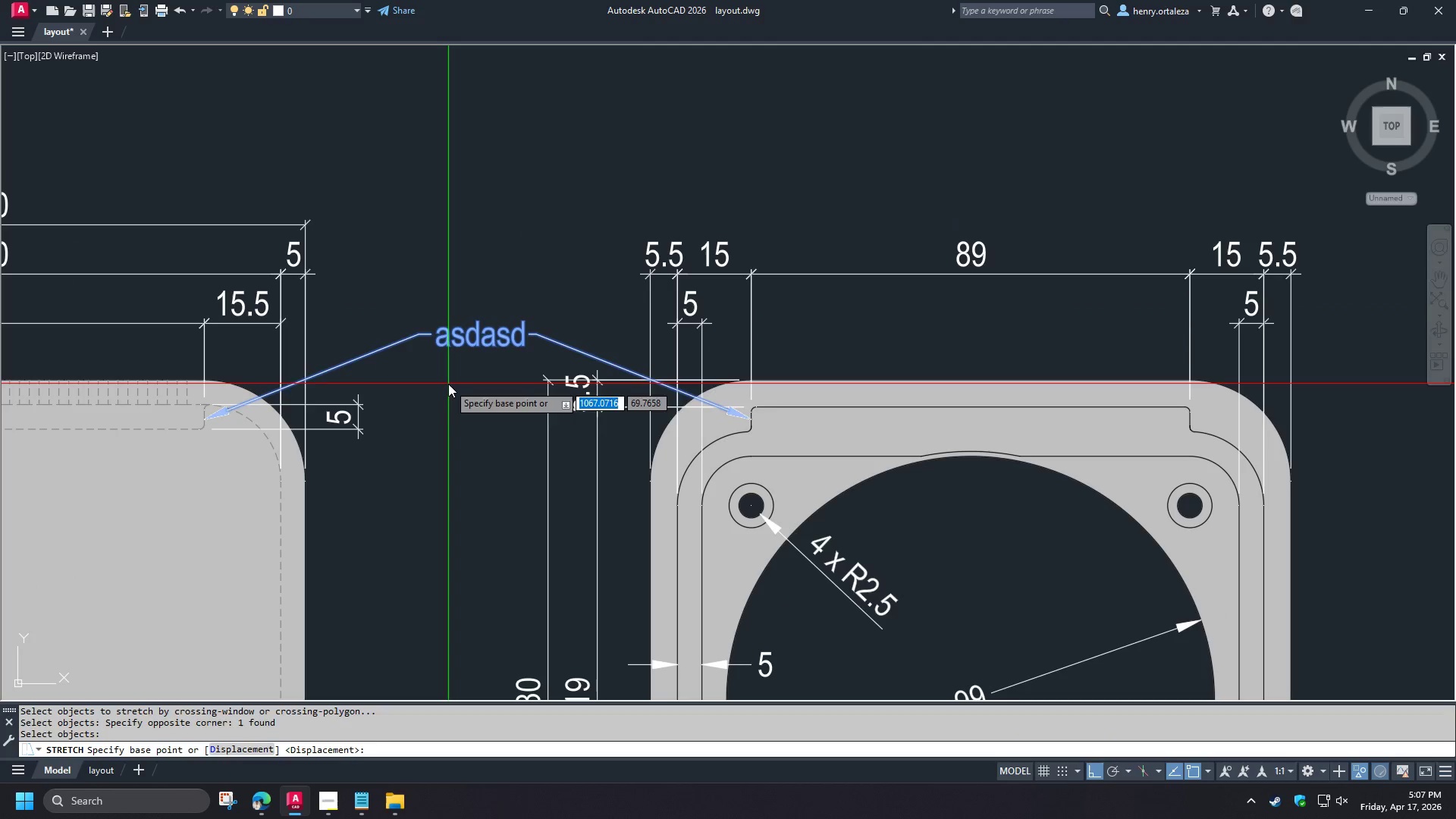 
double_click([448, 384])
 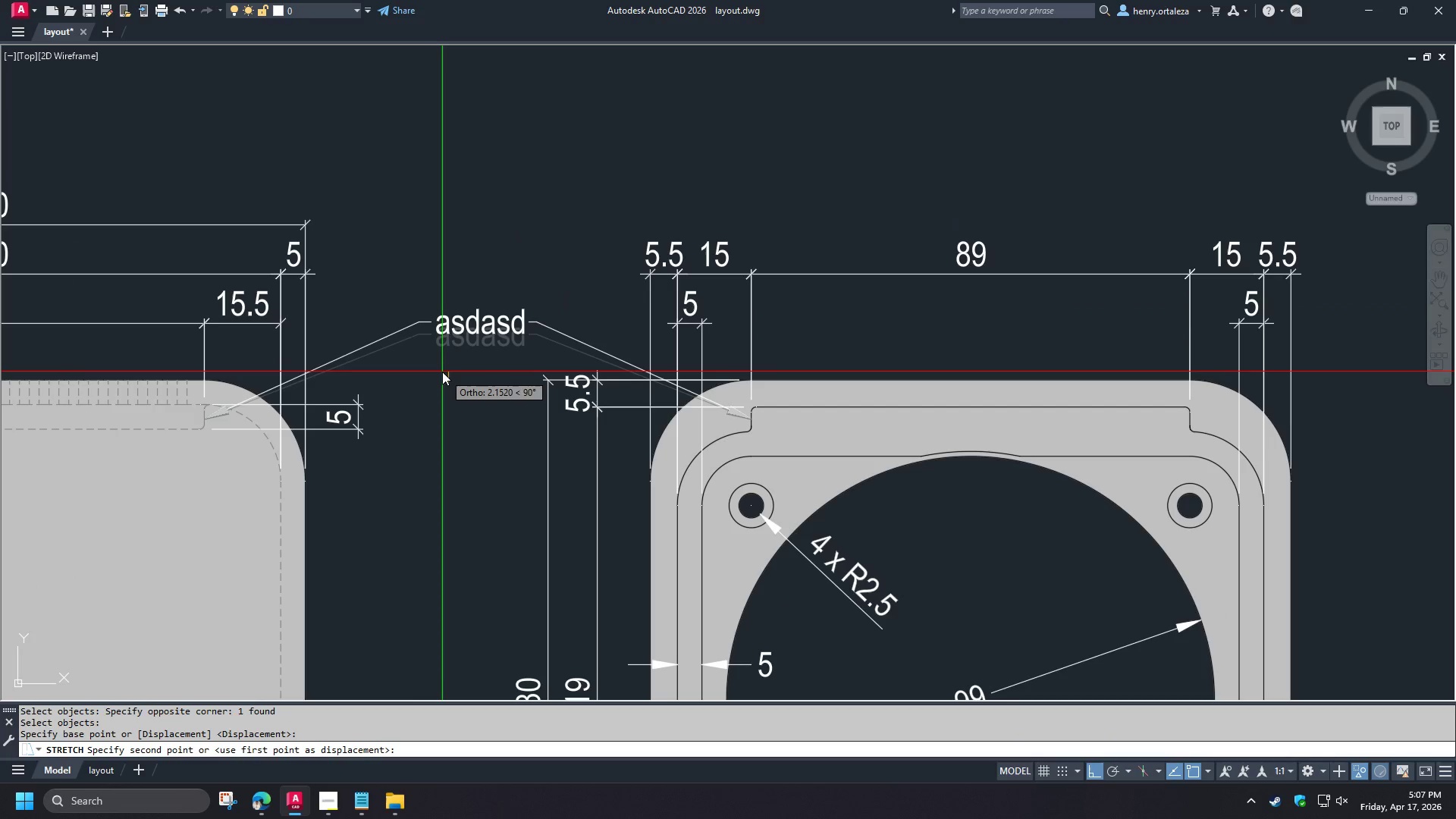 
left_click([442, 372])
 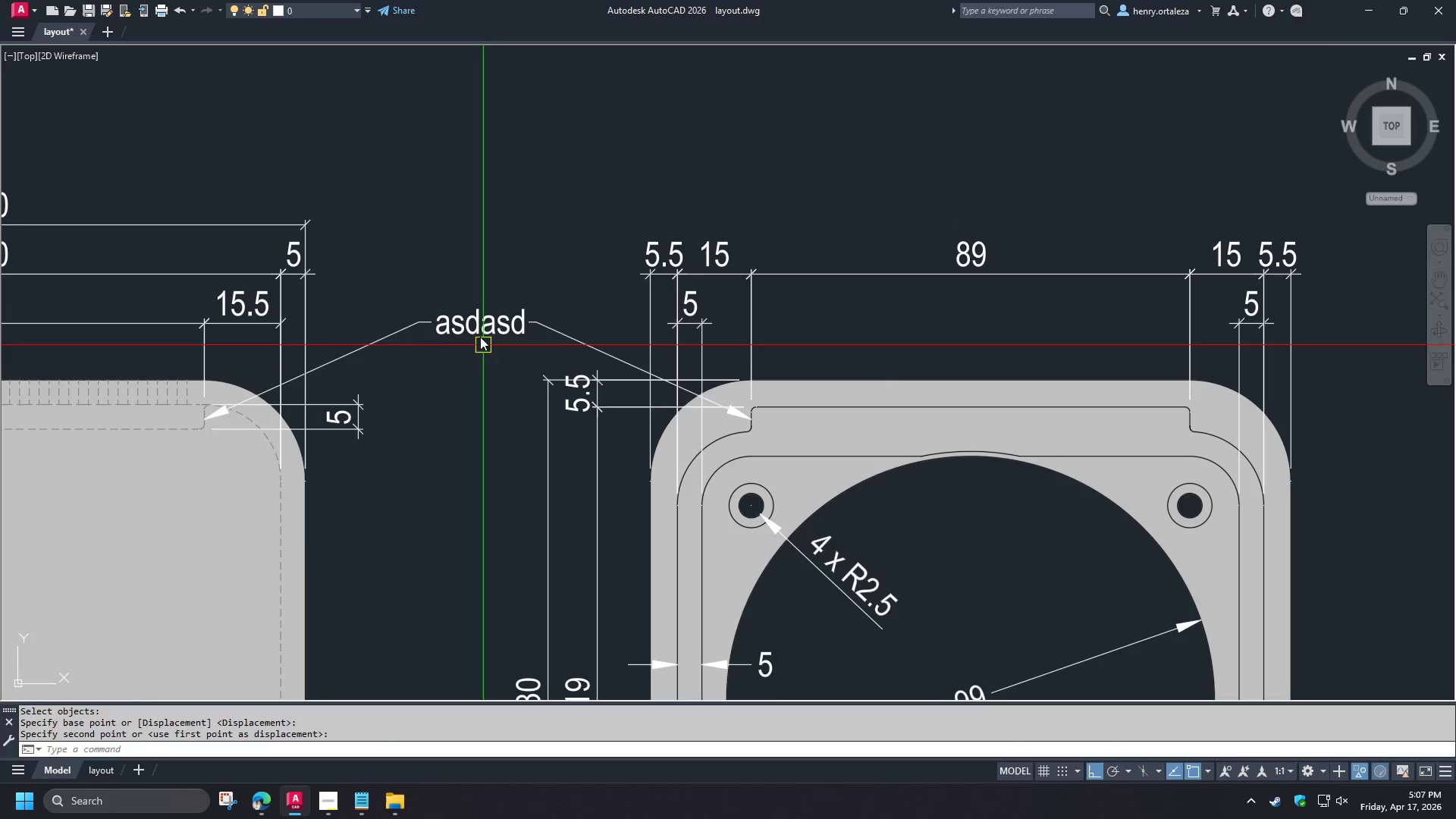 
double_click([479, 317])
 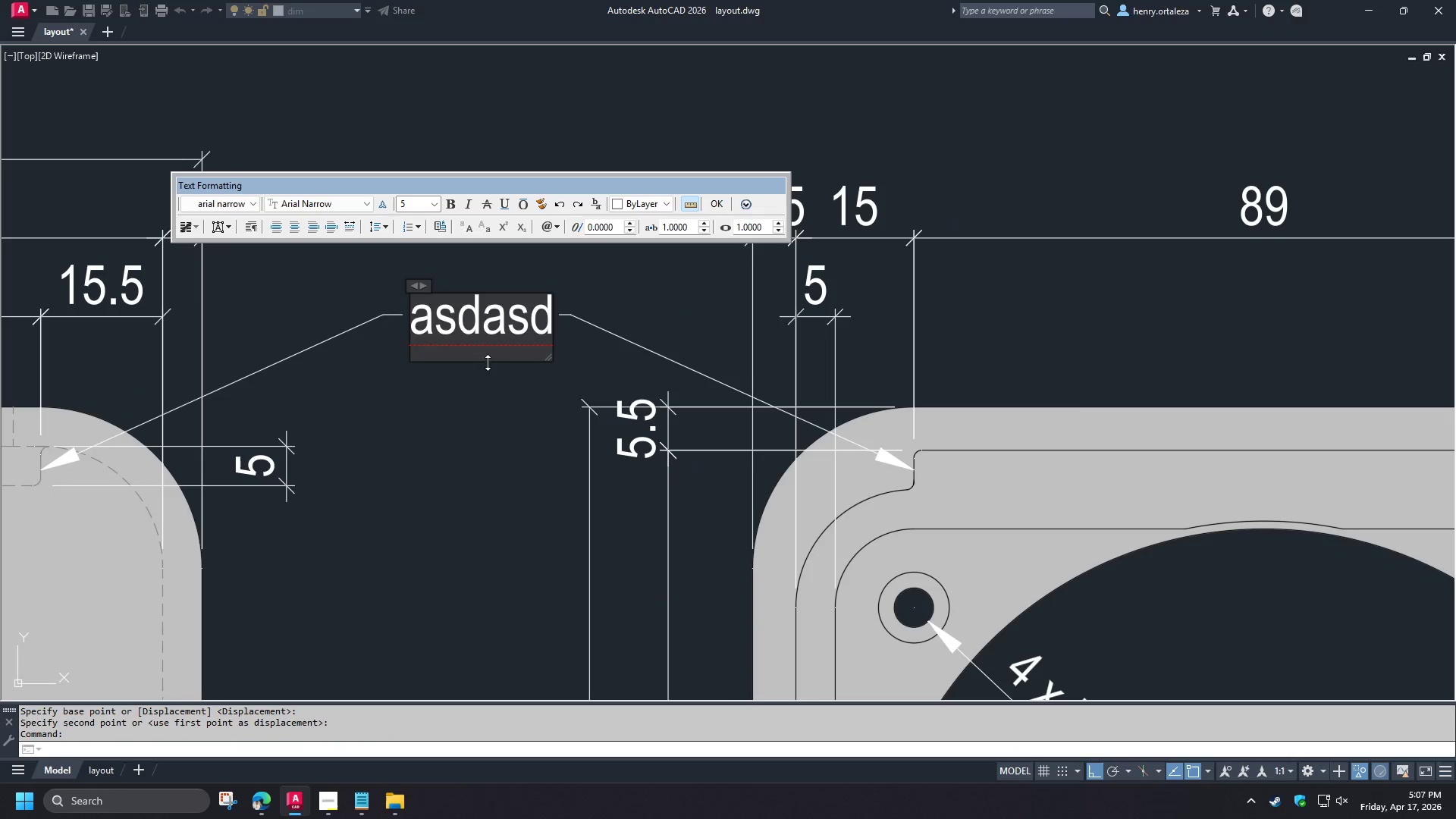 
scroll: coordinate [475, 333], scroll_direction: up, amount: 1.0
 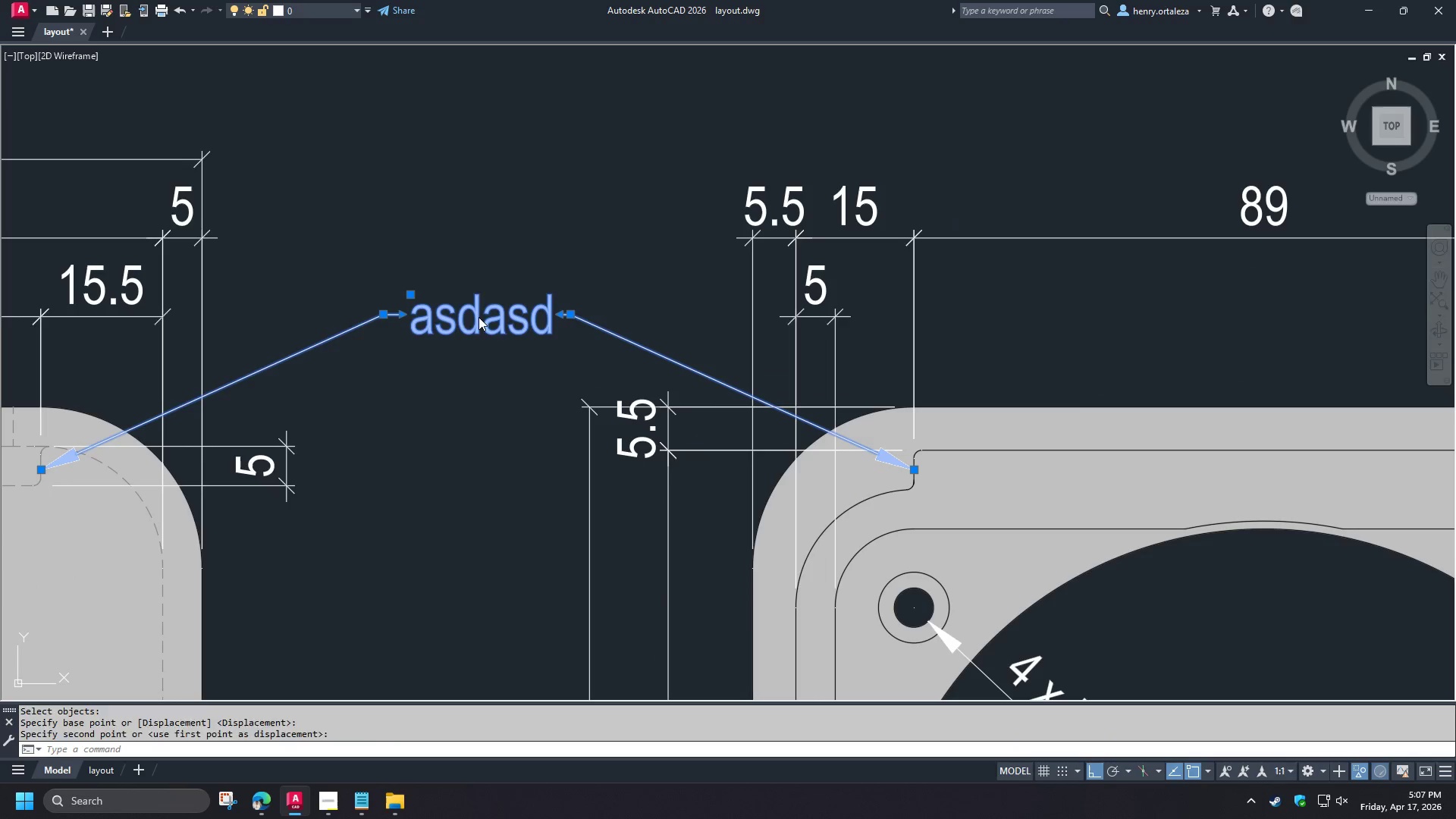 
key(Control+ControlLeft)
 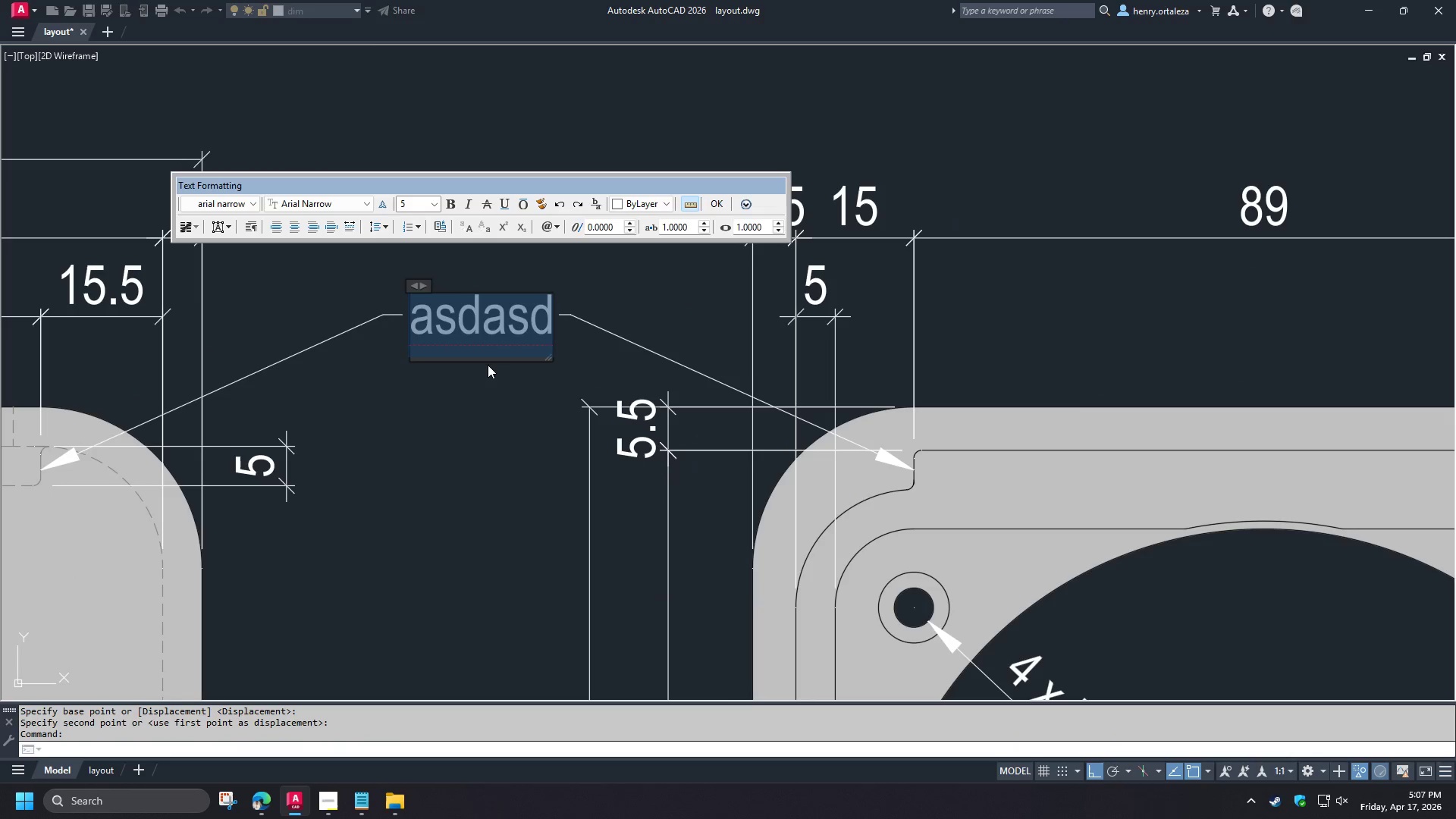 
key(Control+A)
 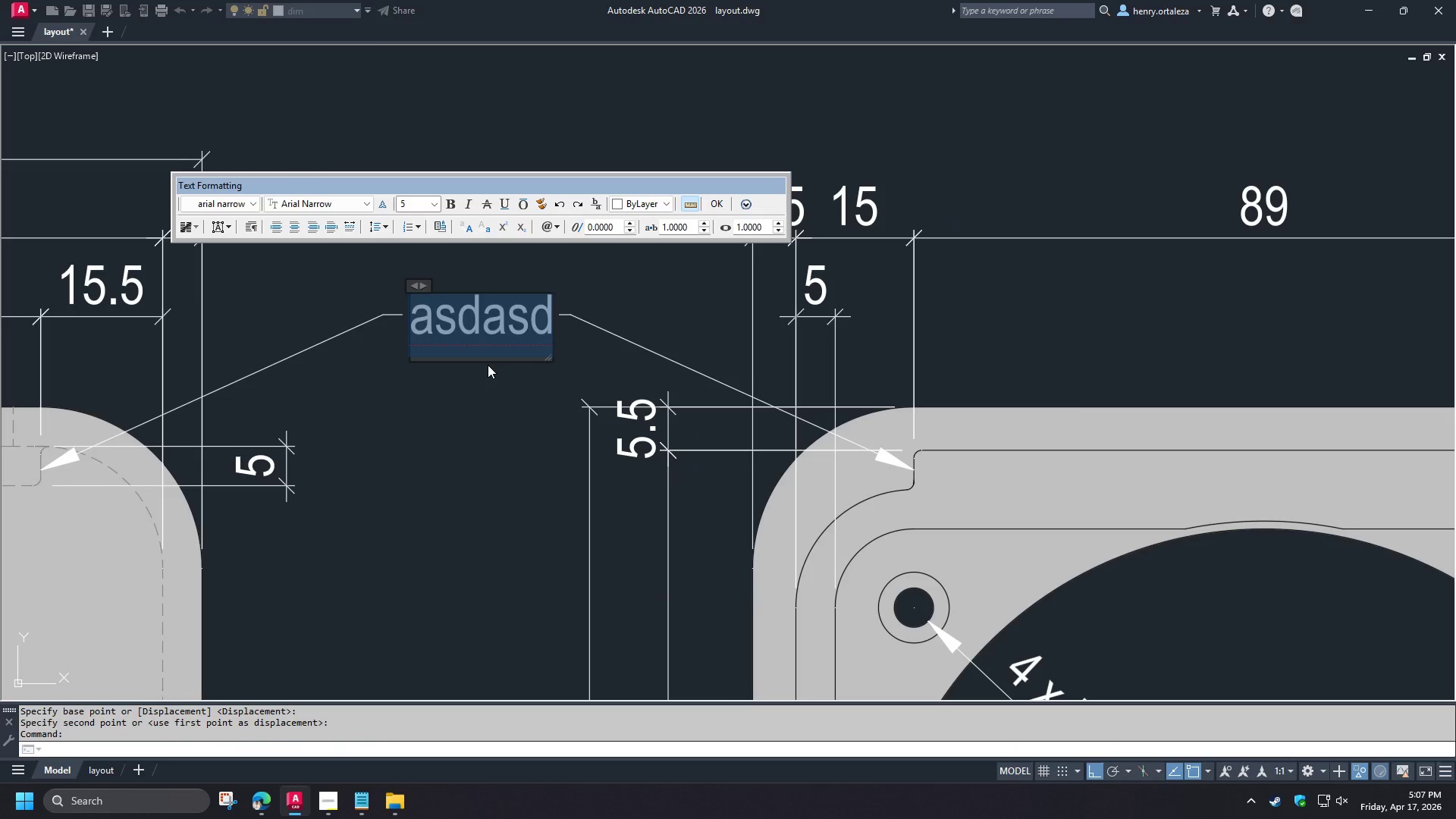 
type(tounge & groove)
 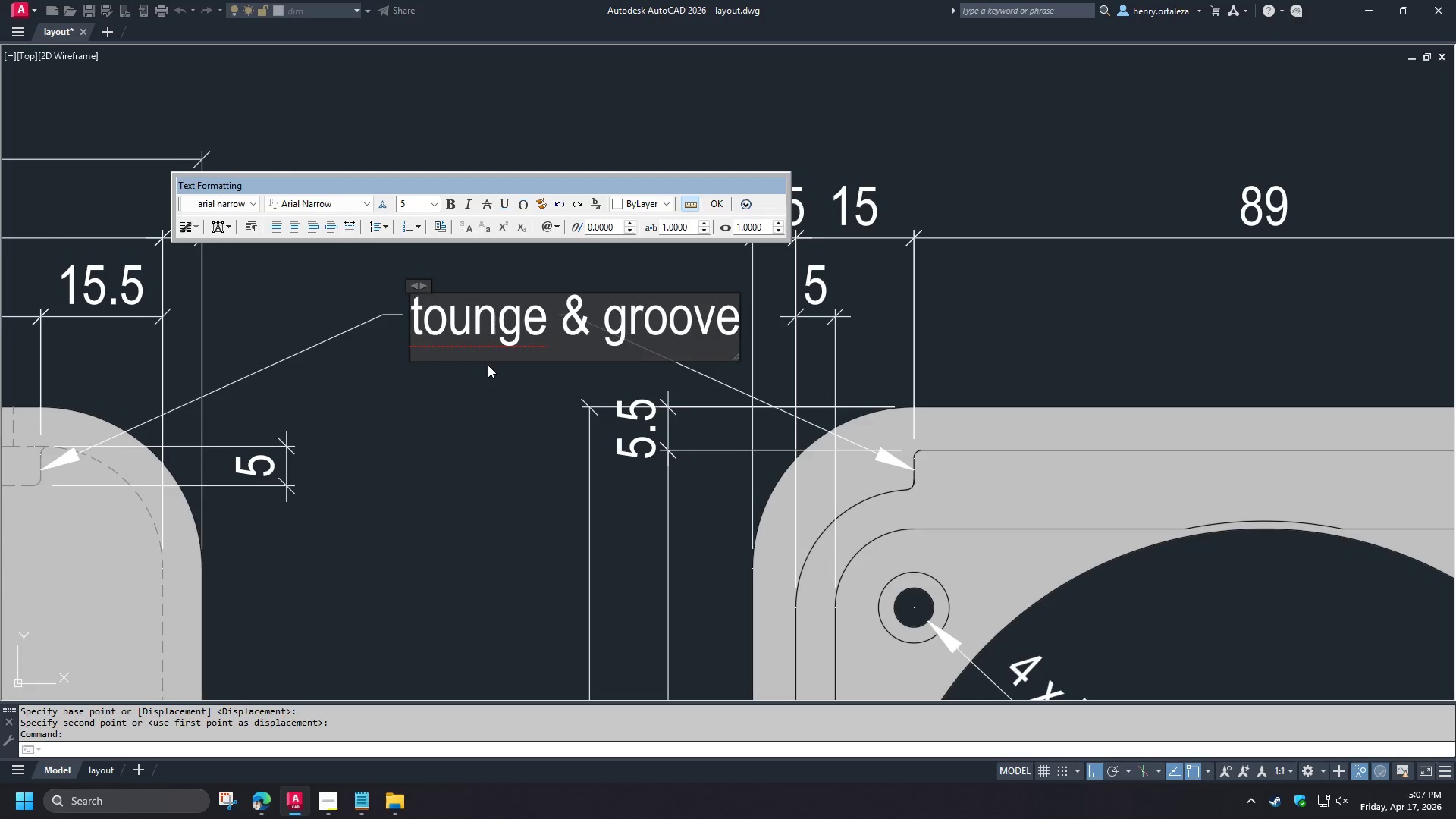 
key(Enter)
 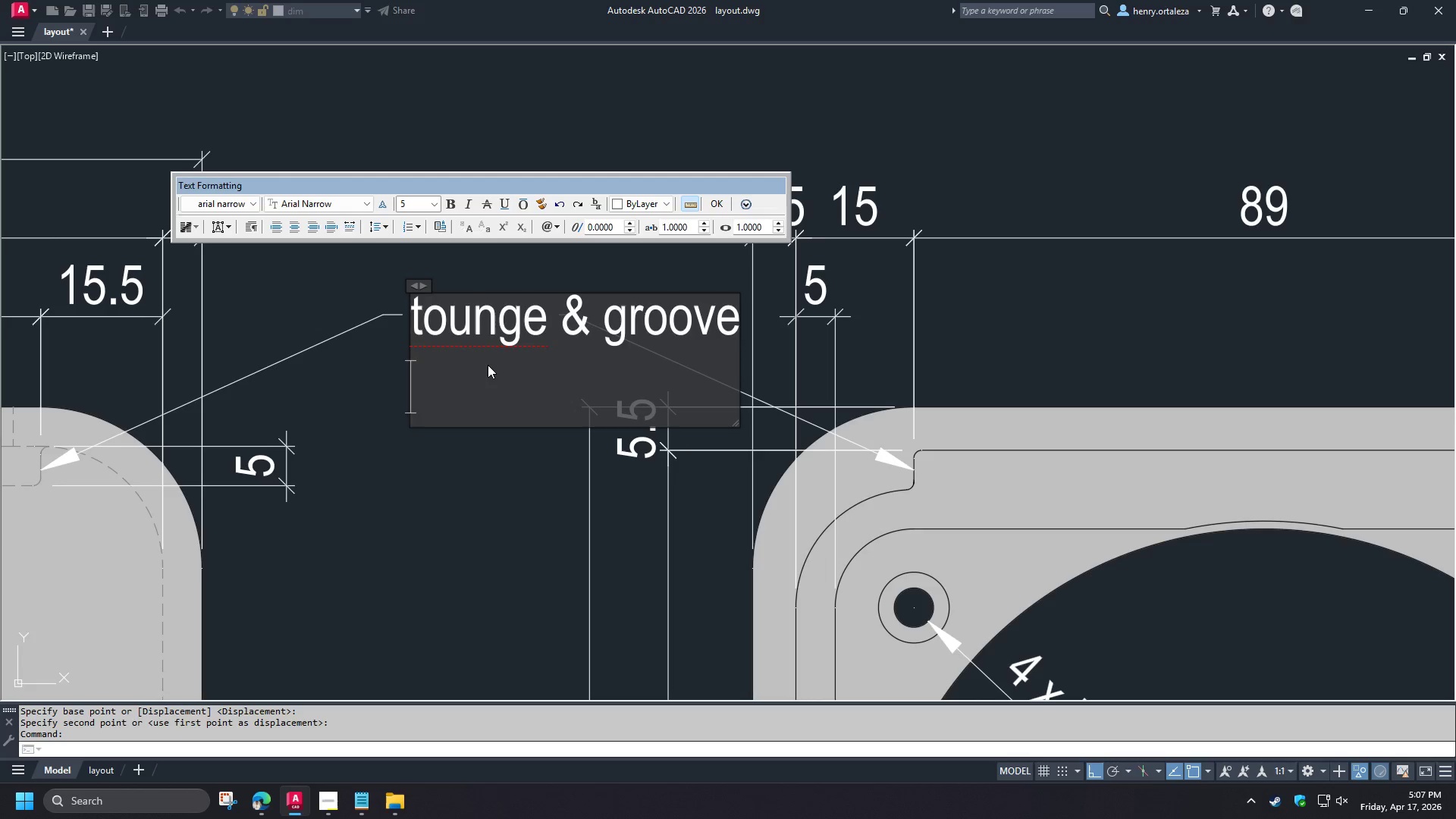 
type(lock)
 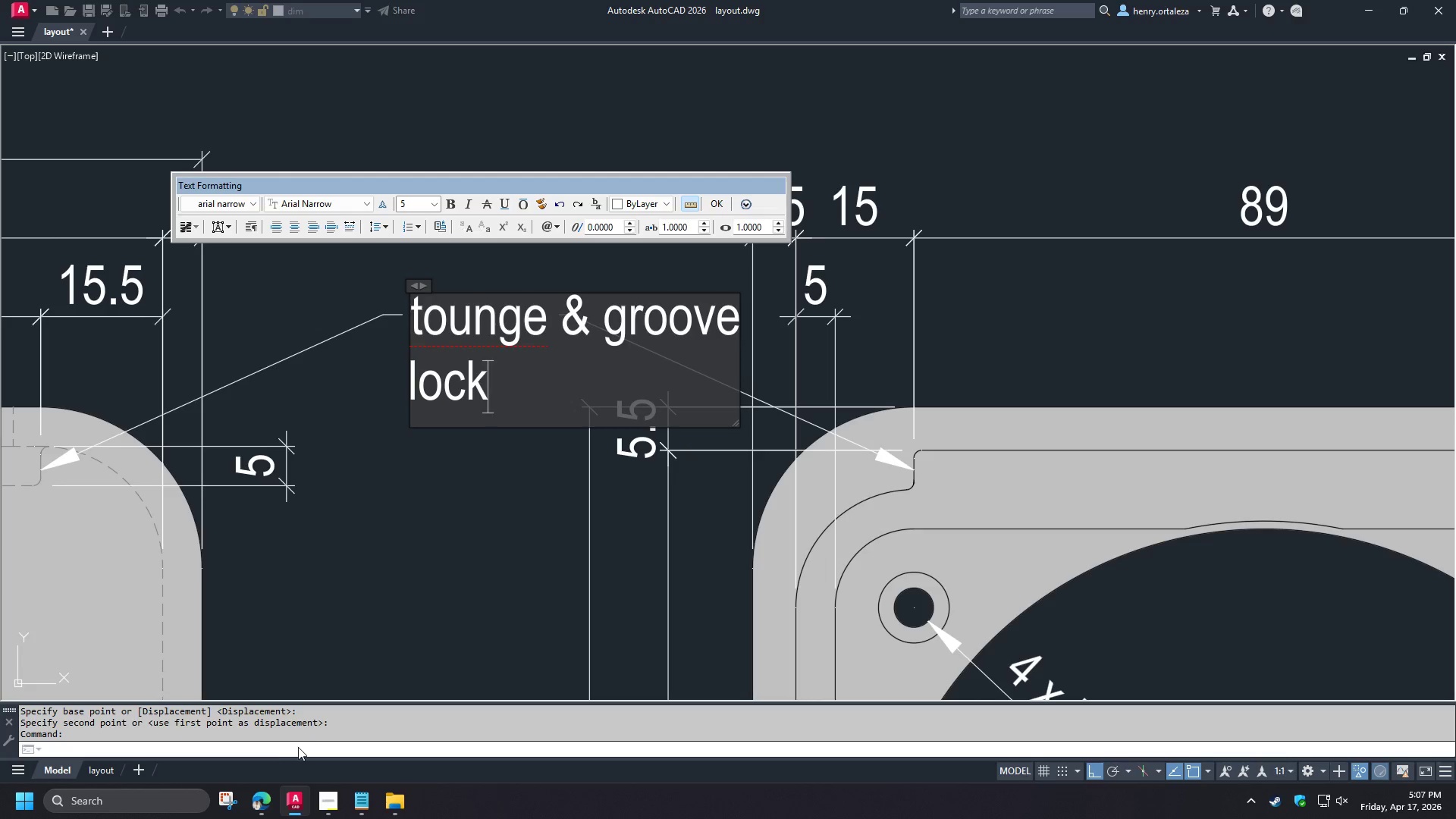 
left_click([269, 797])
 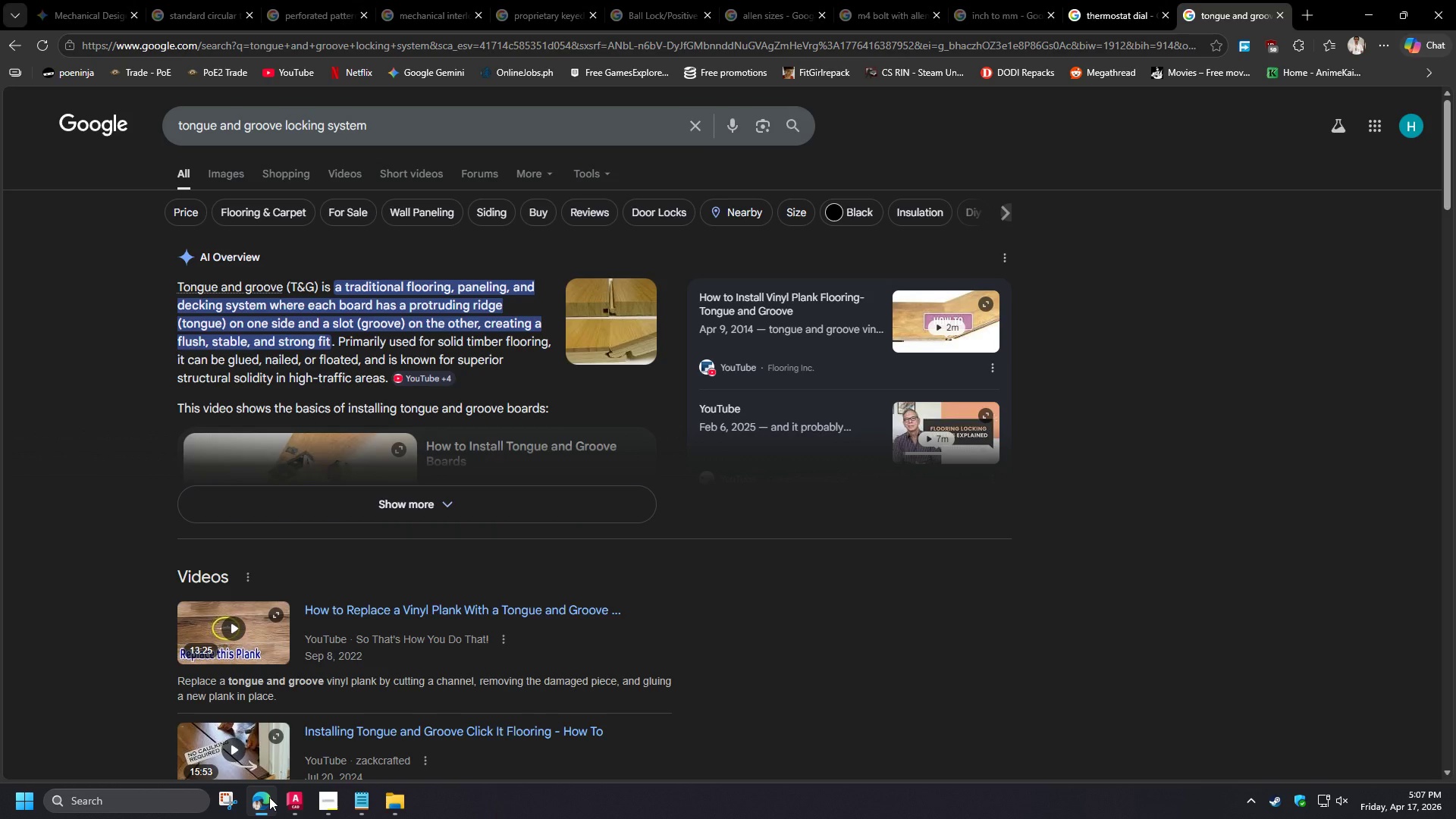 
wait(5.28)
 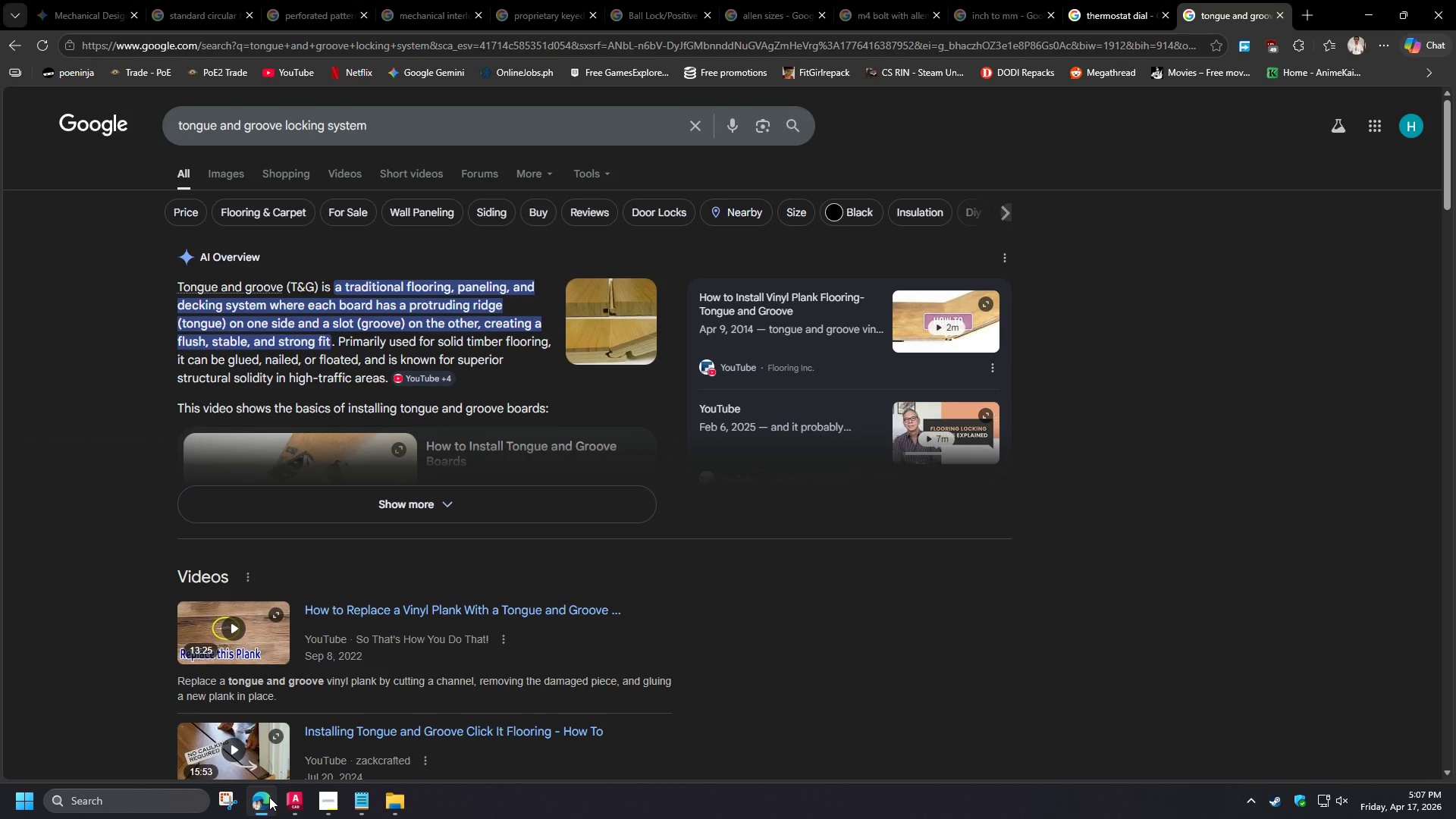 
left_click([269, 797])
 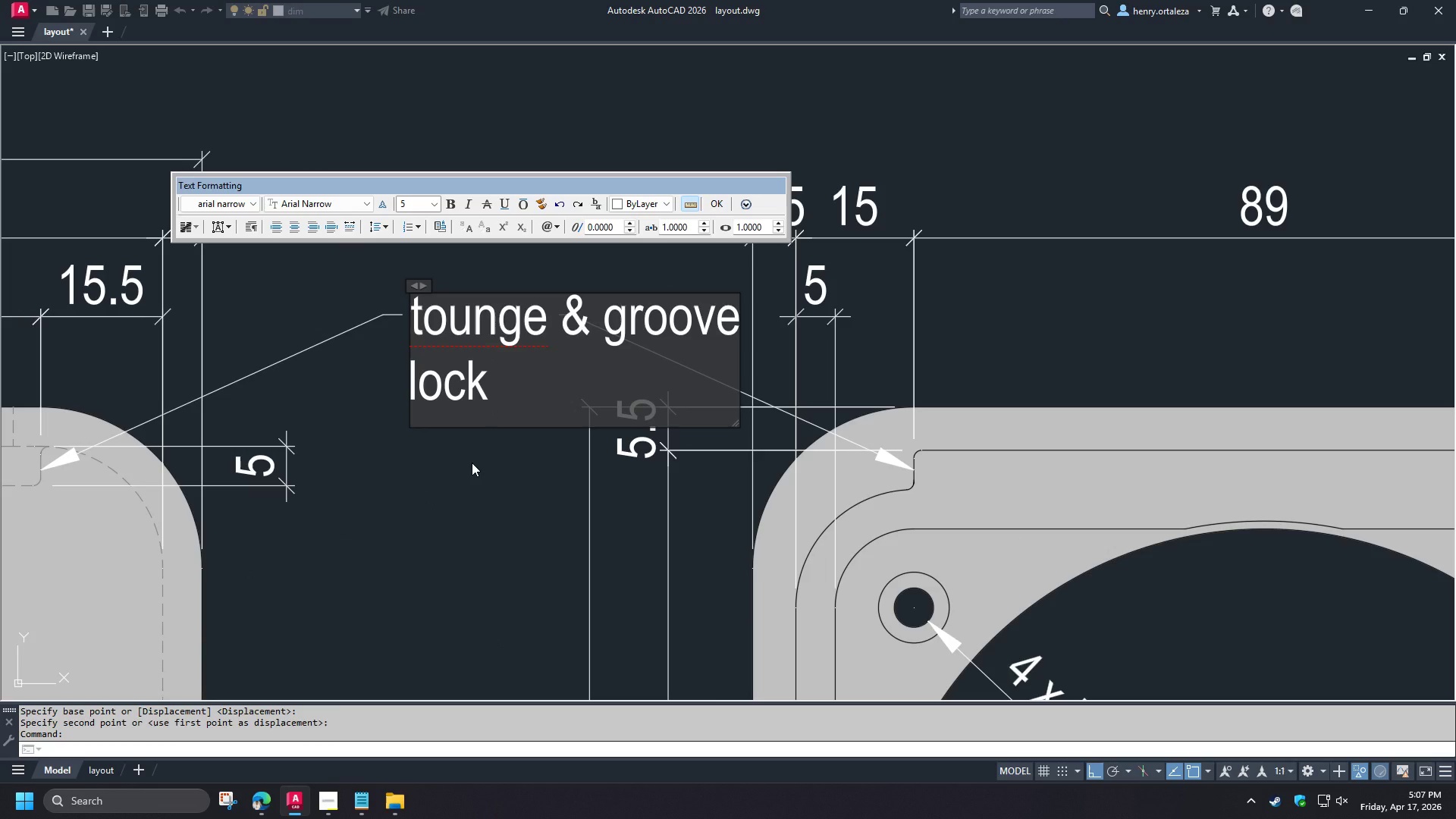 
wait(5.3)
 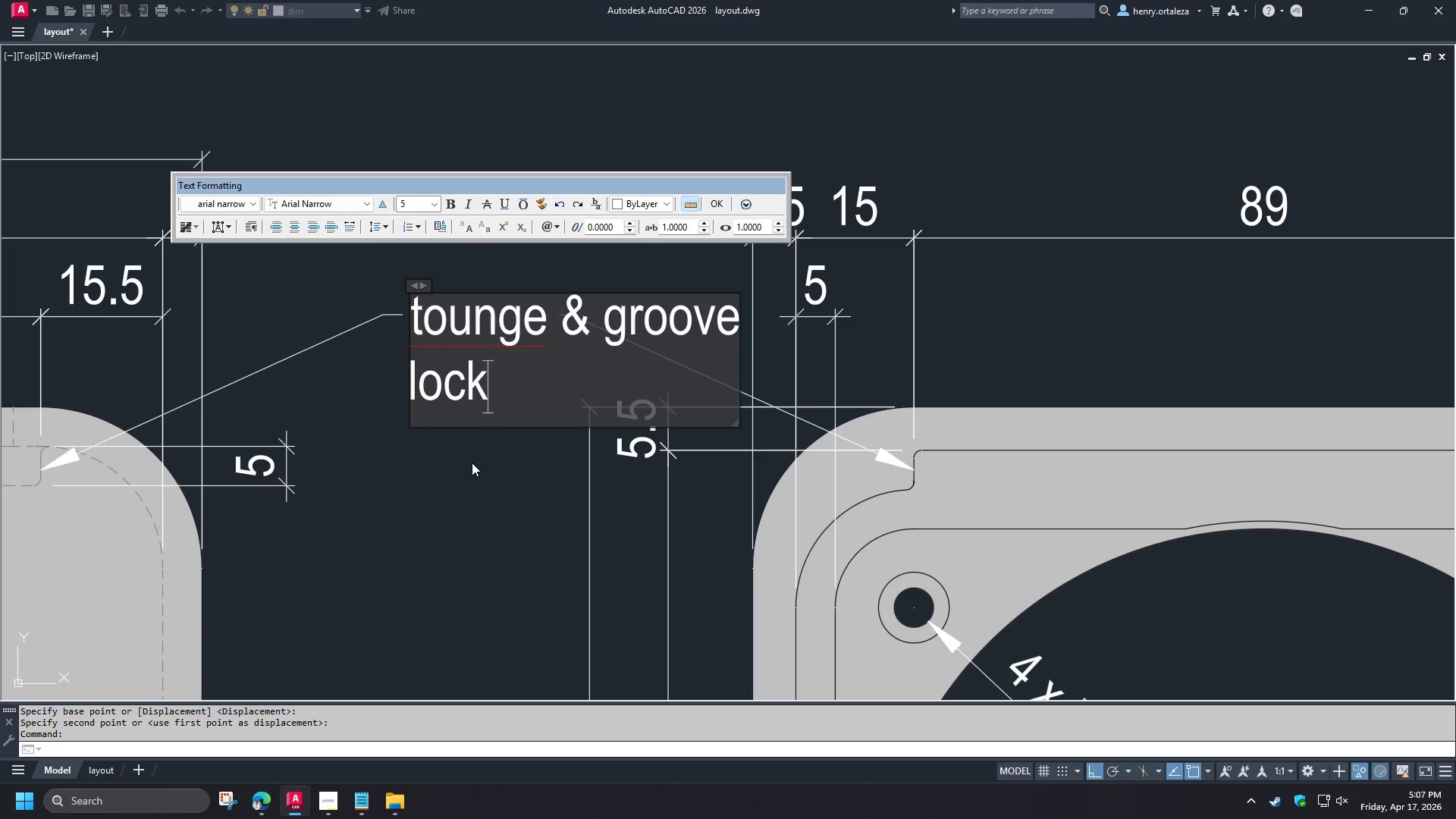 
key(Backspace)
 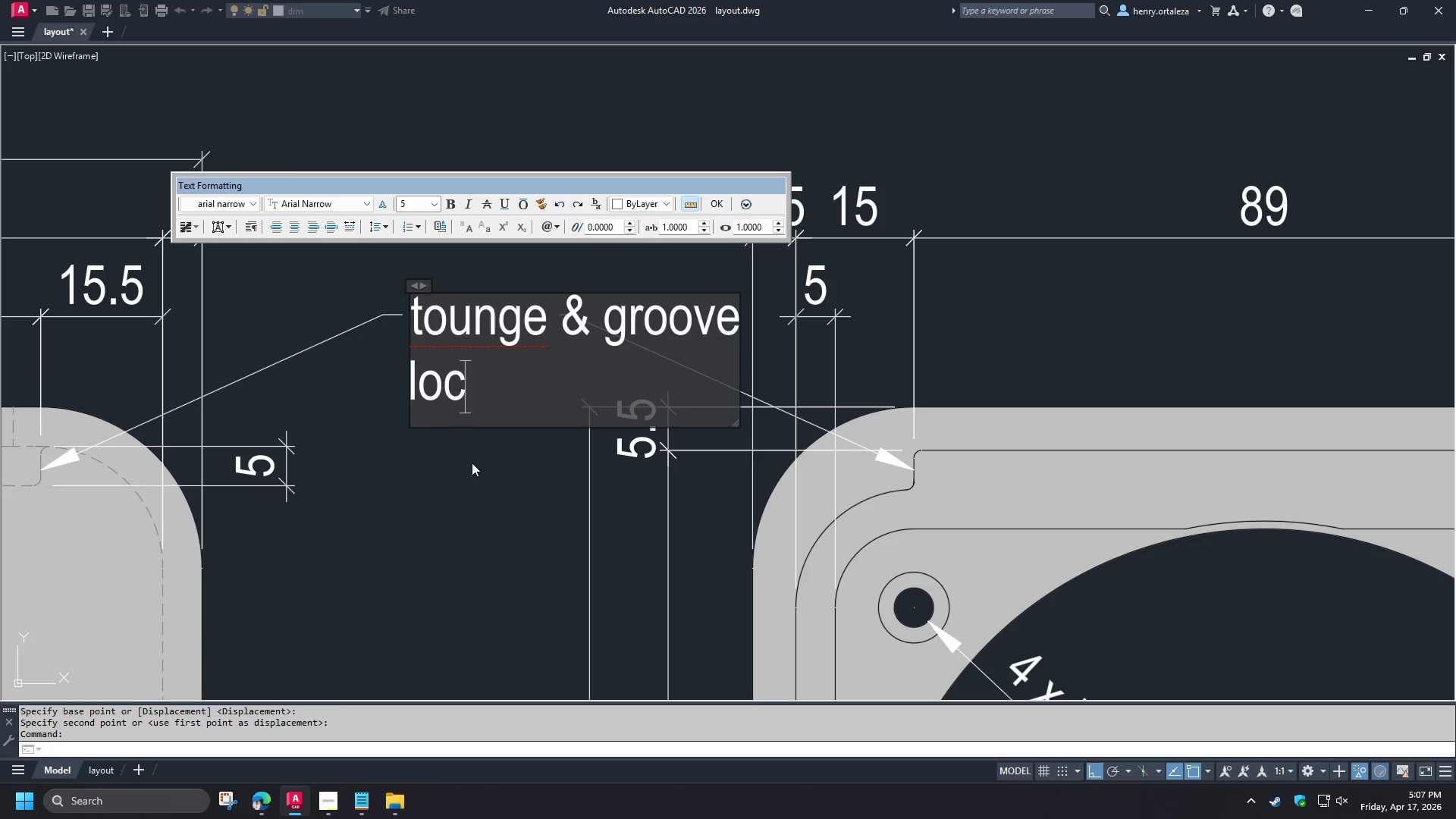 
key(Backspace)
 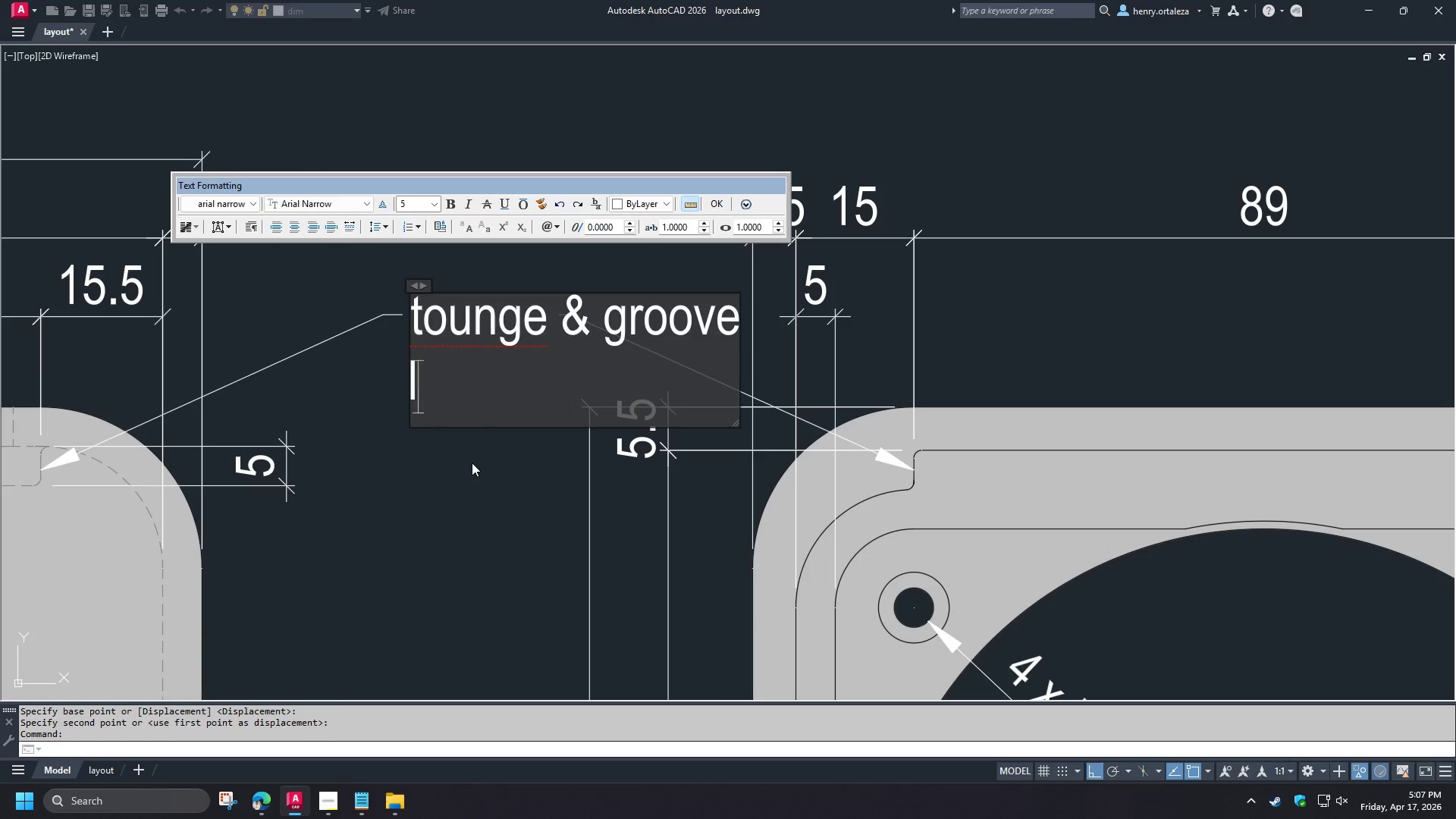 
key(Backspace)
 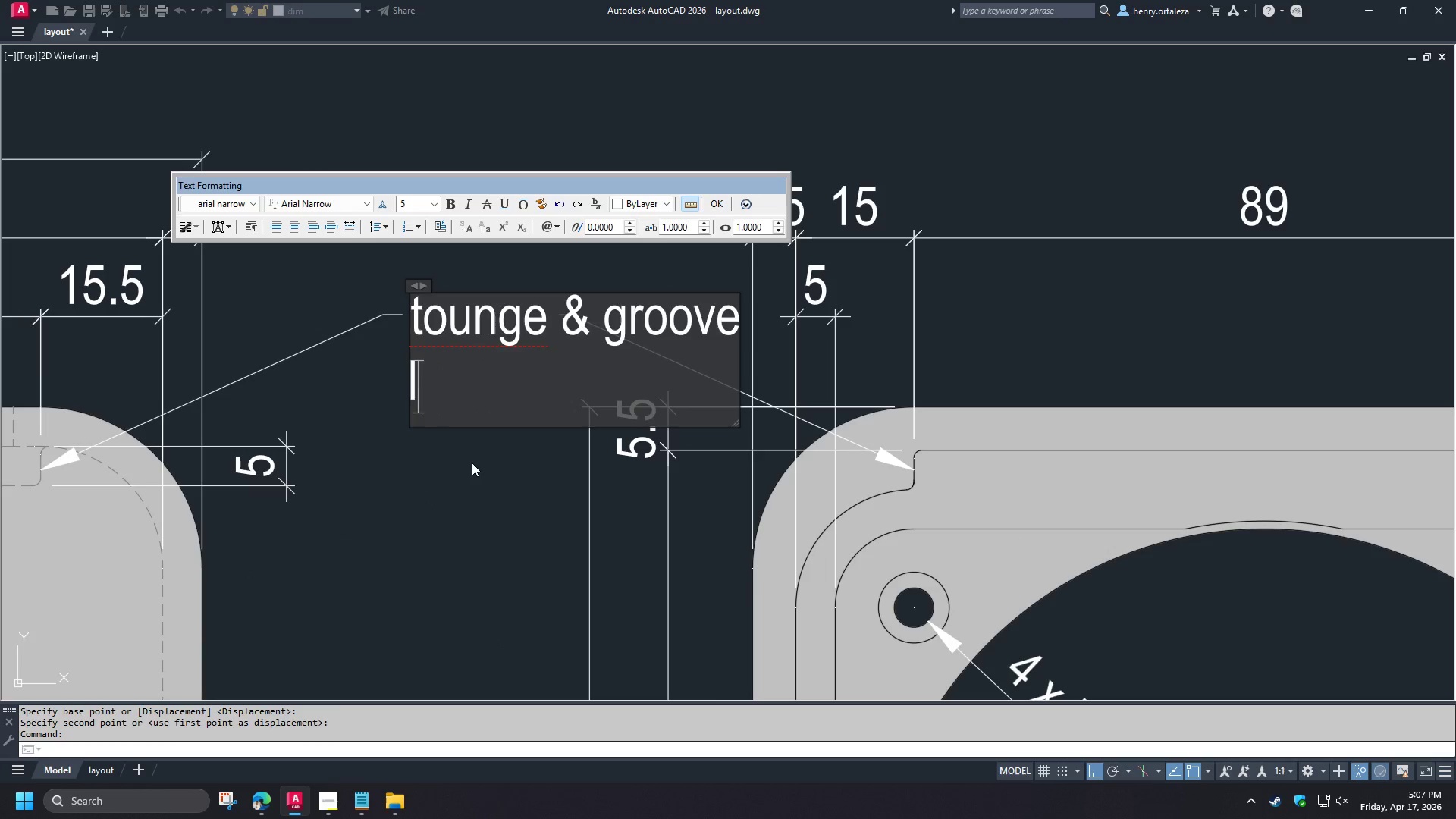 
key(Backspace)
 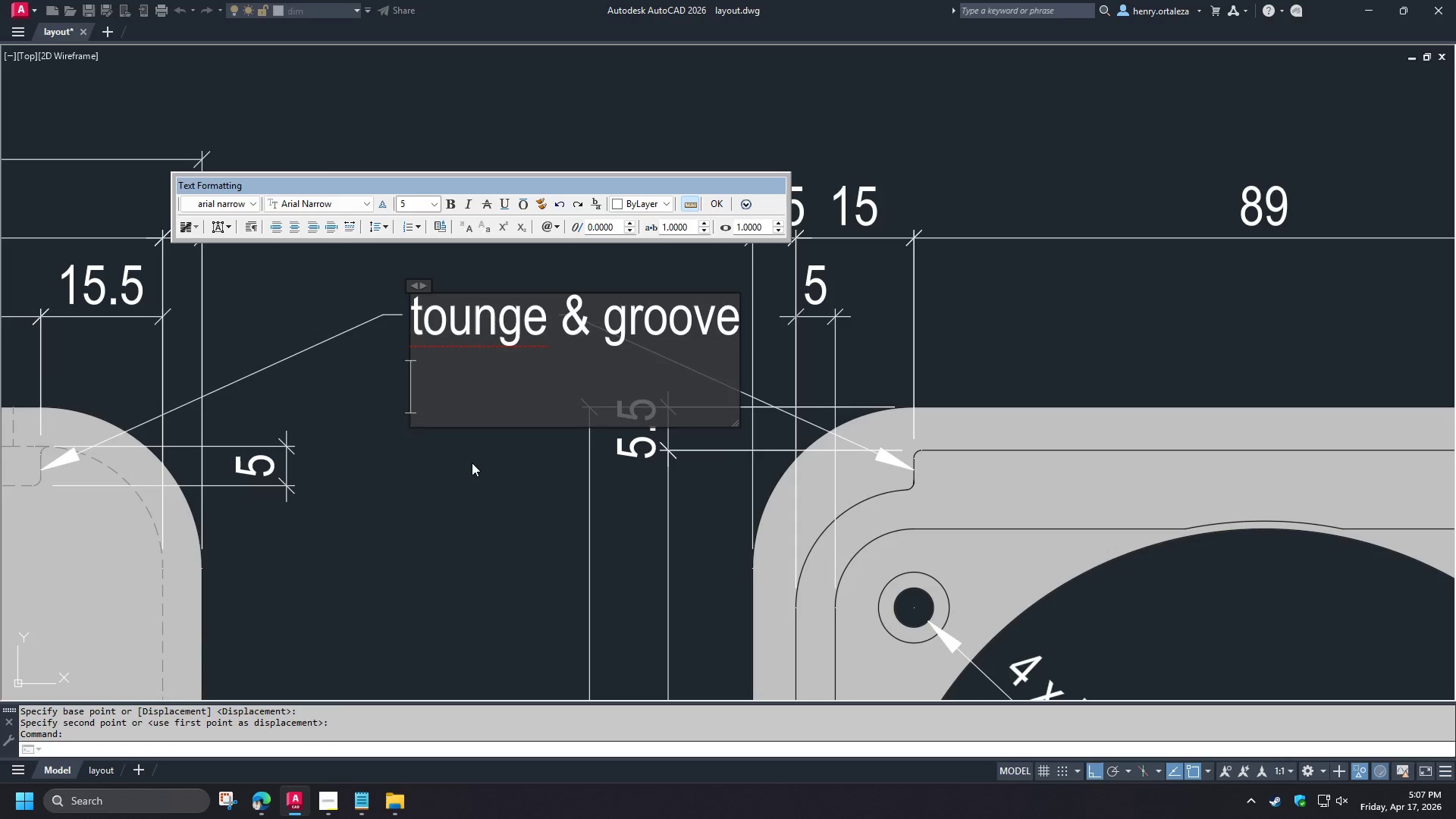 
key(Backspace)
 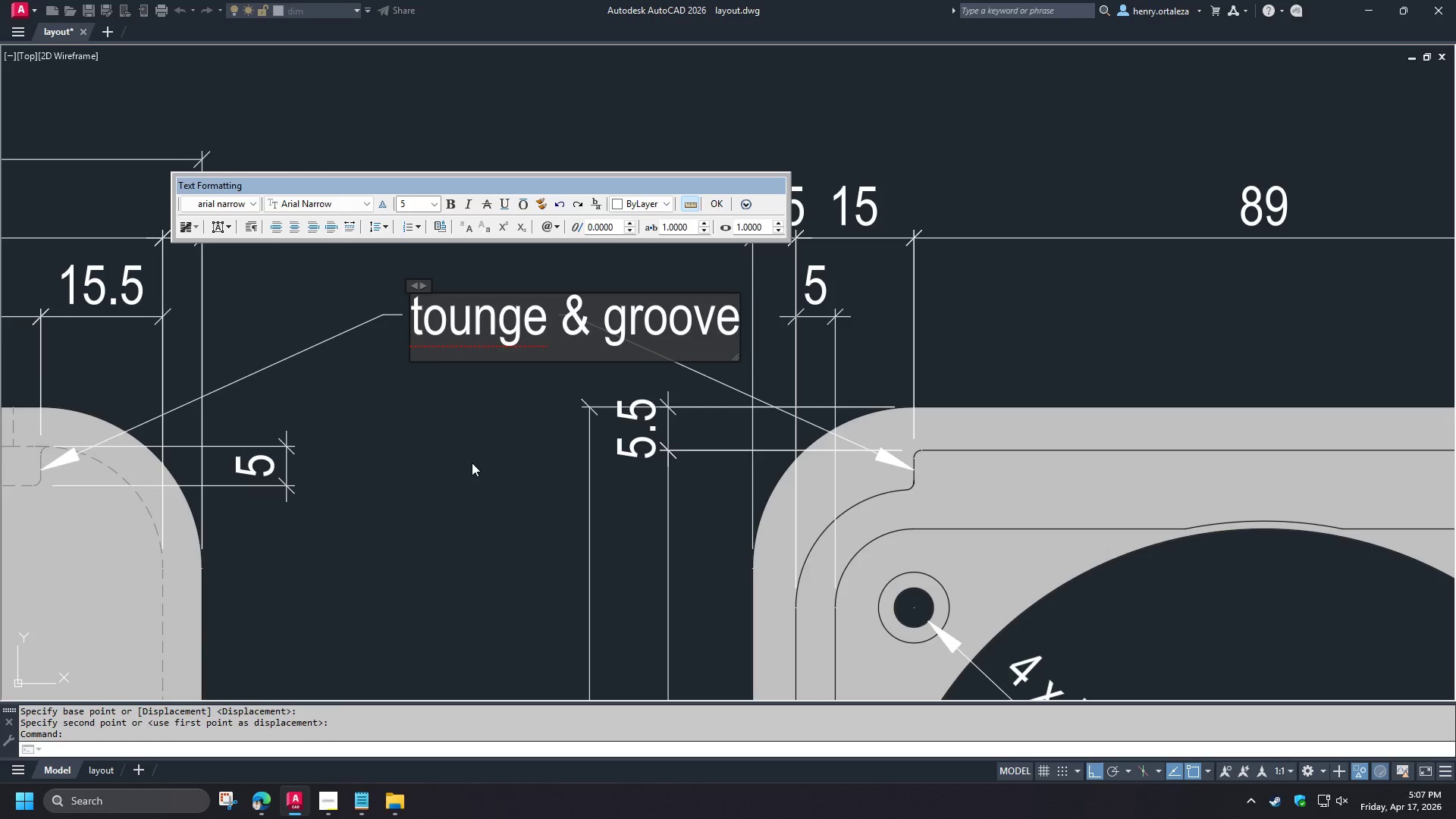 
key(Control+Enter)
 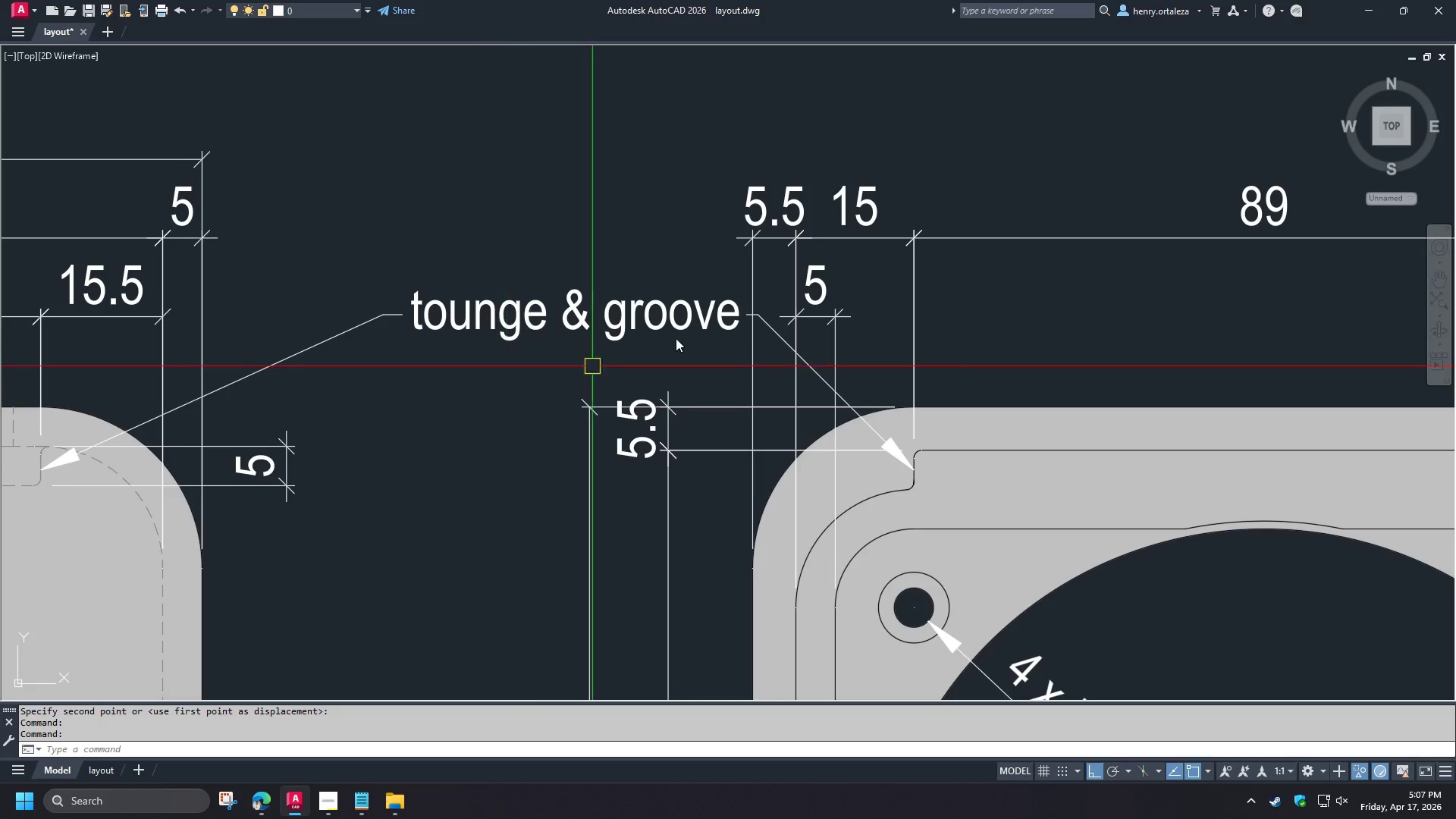 
key(S)
 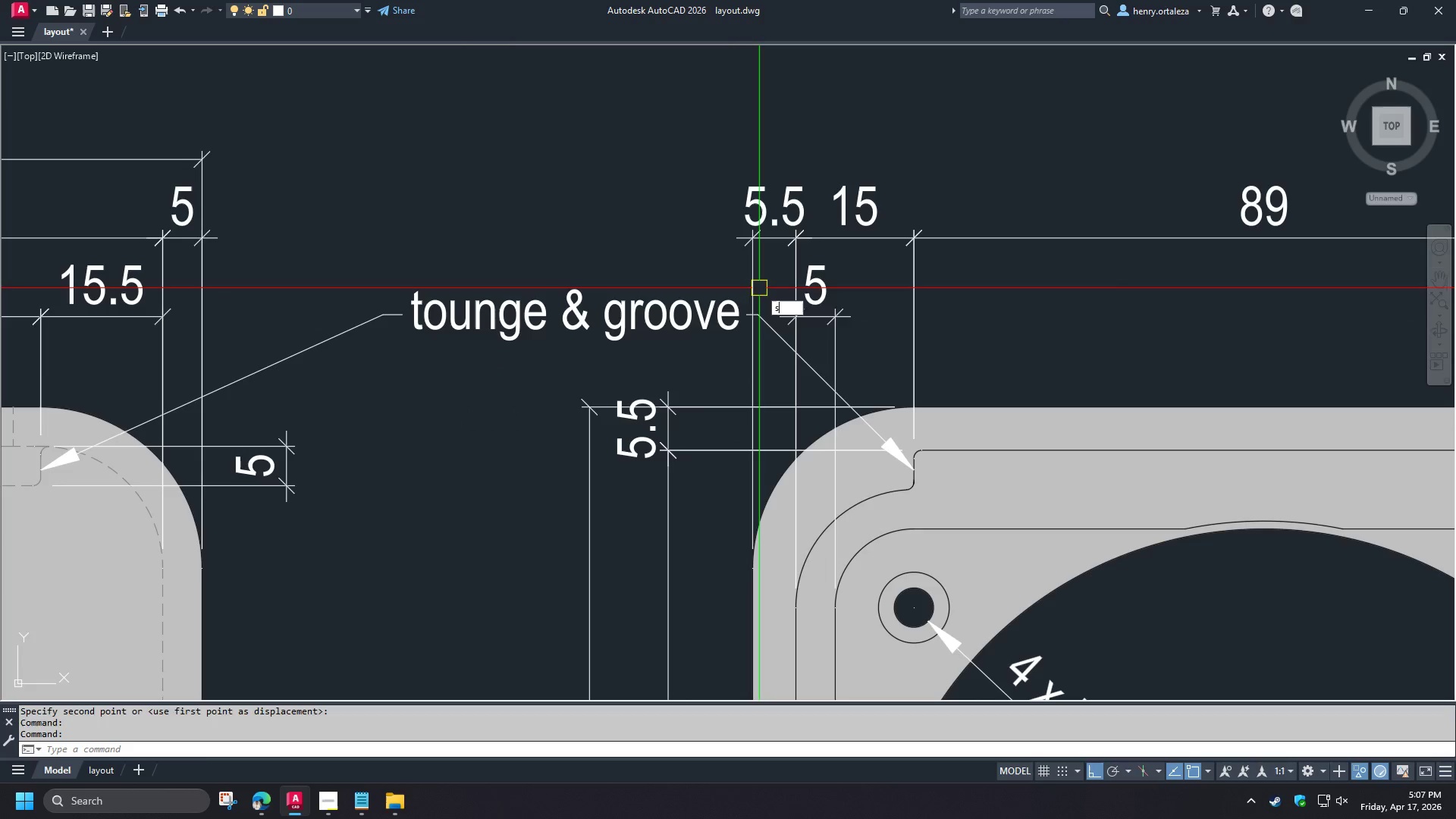 
key(Space)
 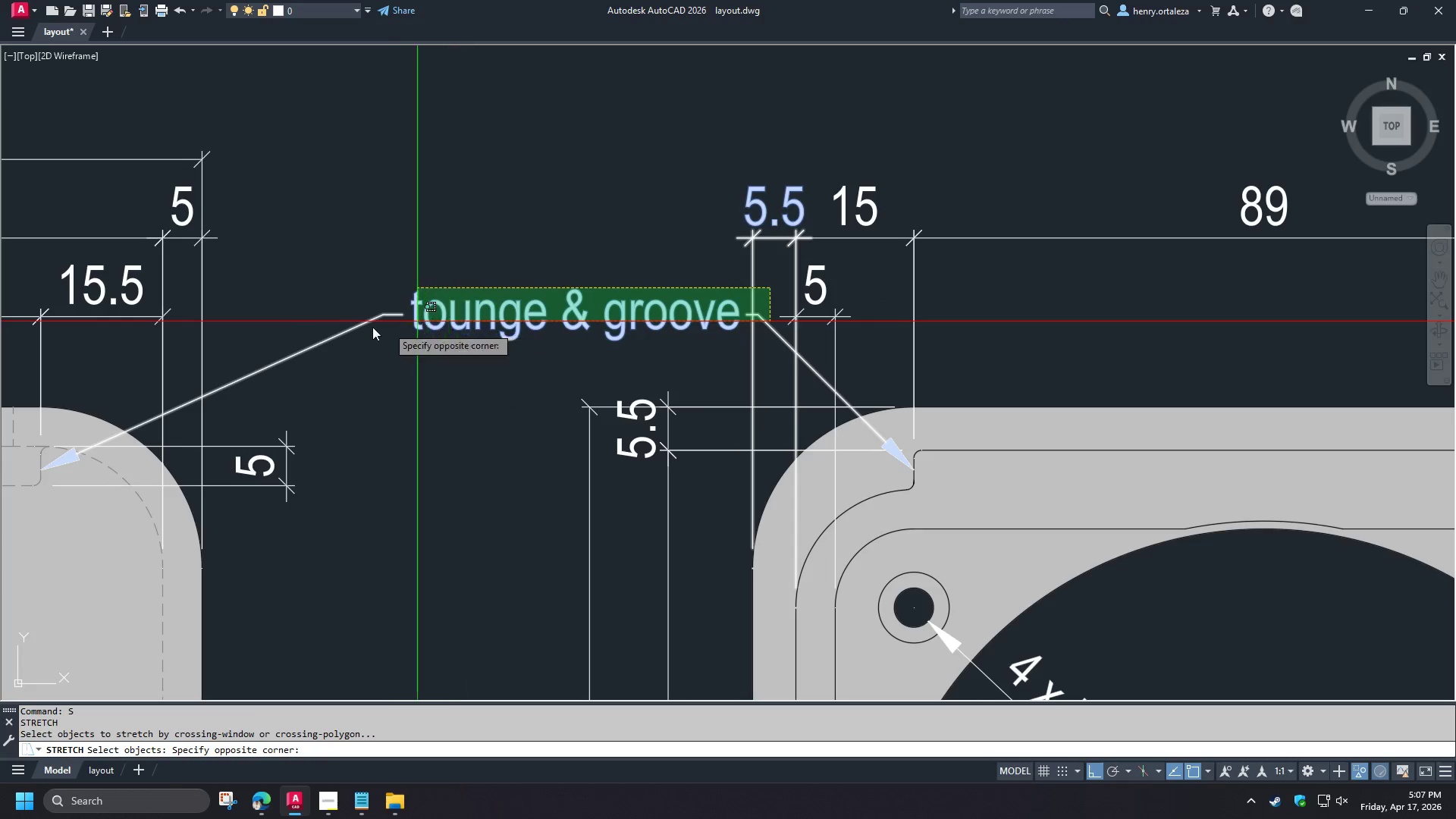 
left_click([319, 348])
 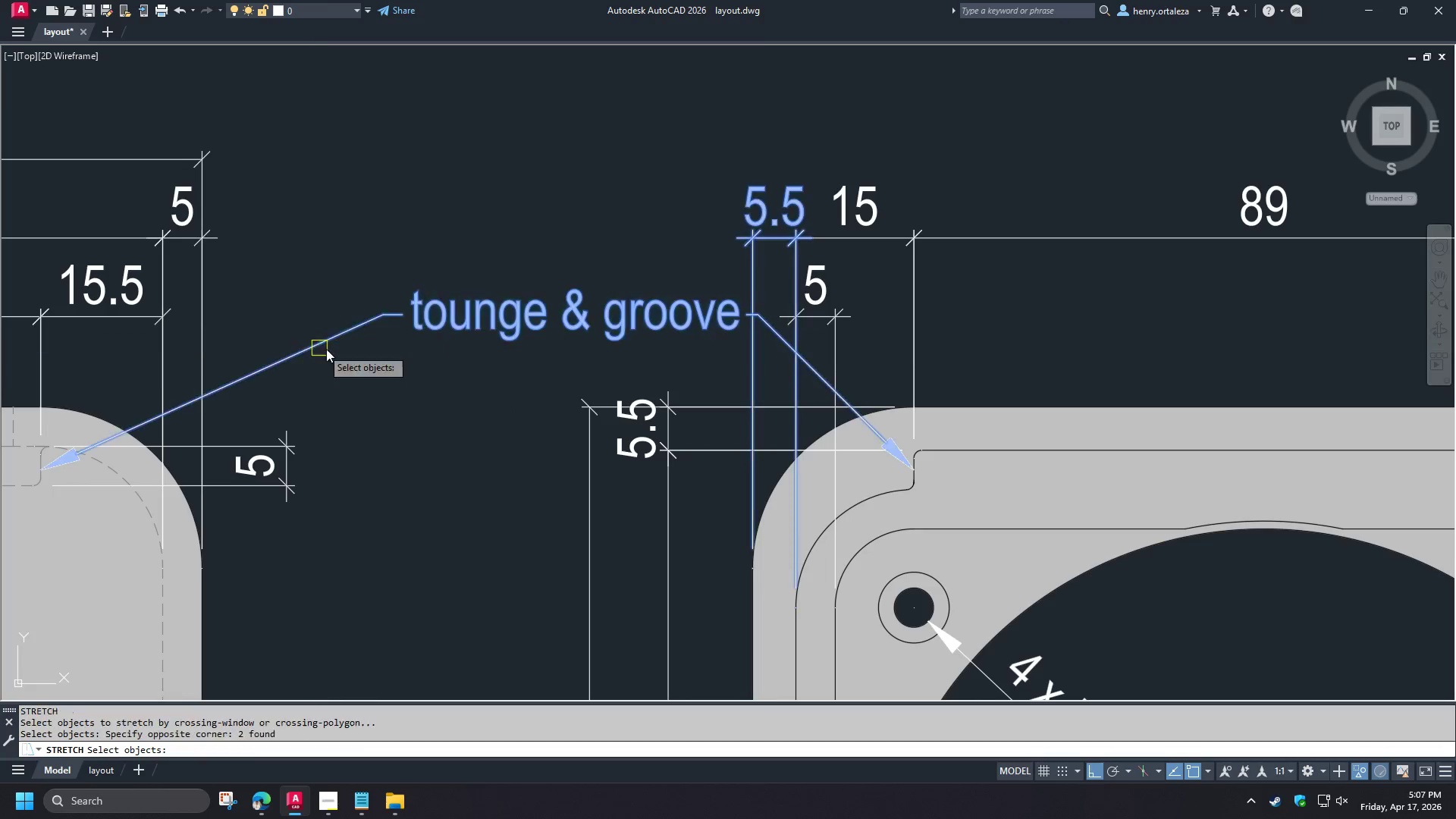 
hold_key(key=ShiftLeft, duration=0.91)
left_click([761, 251])
 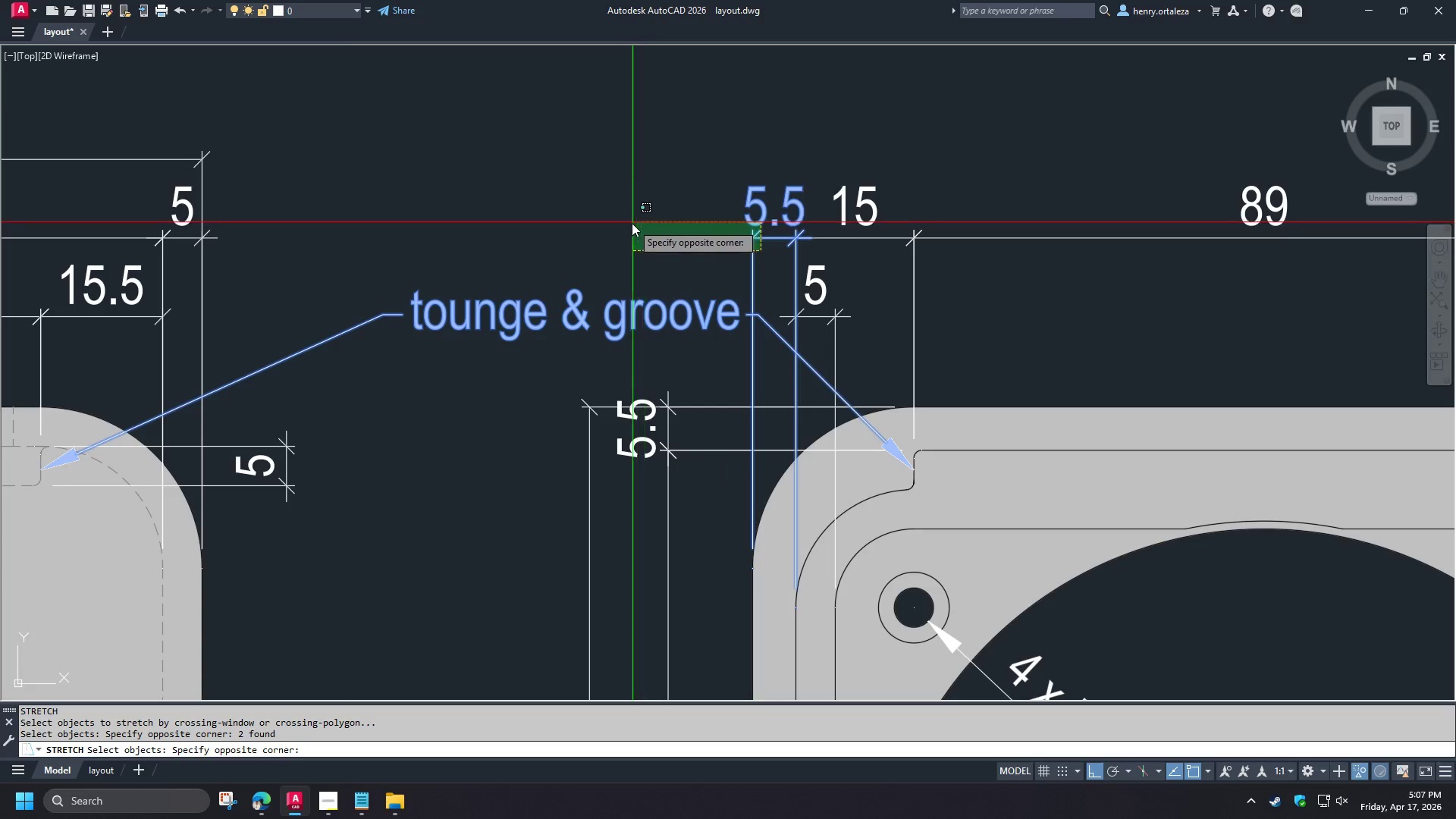 
hold_key(key=ShiftLeft, duration=0.44)
left_click([643, 242])
 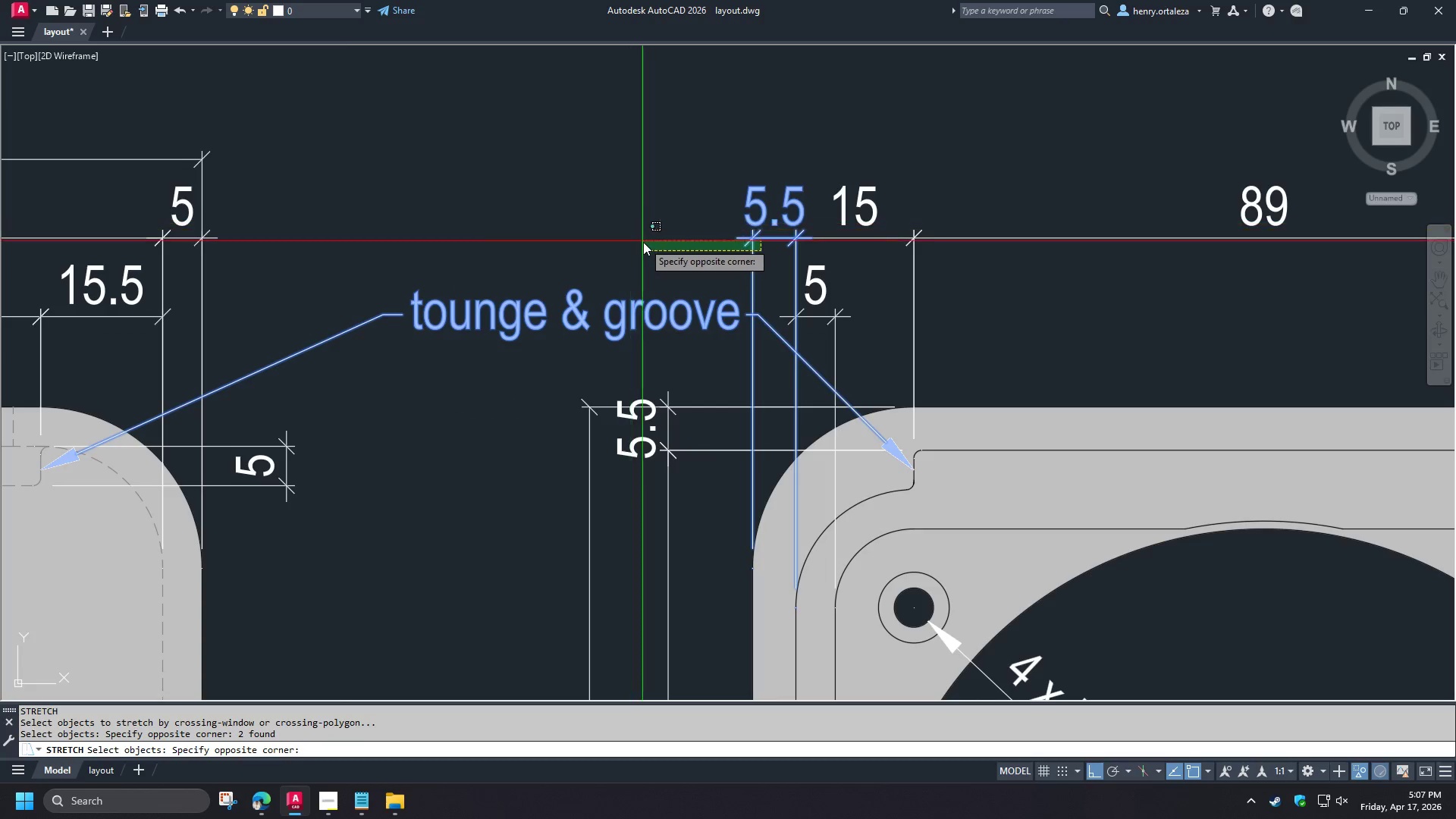 
key(Space)
 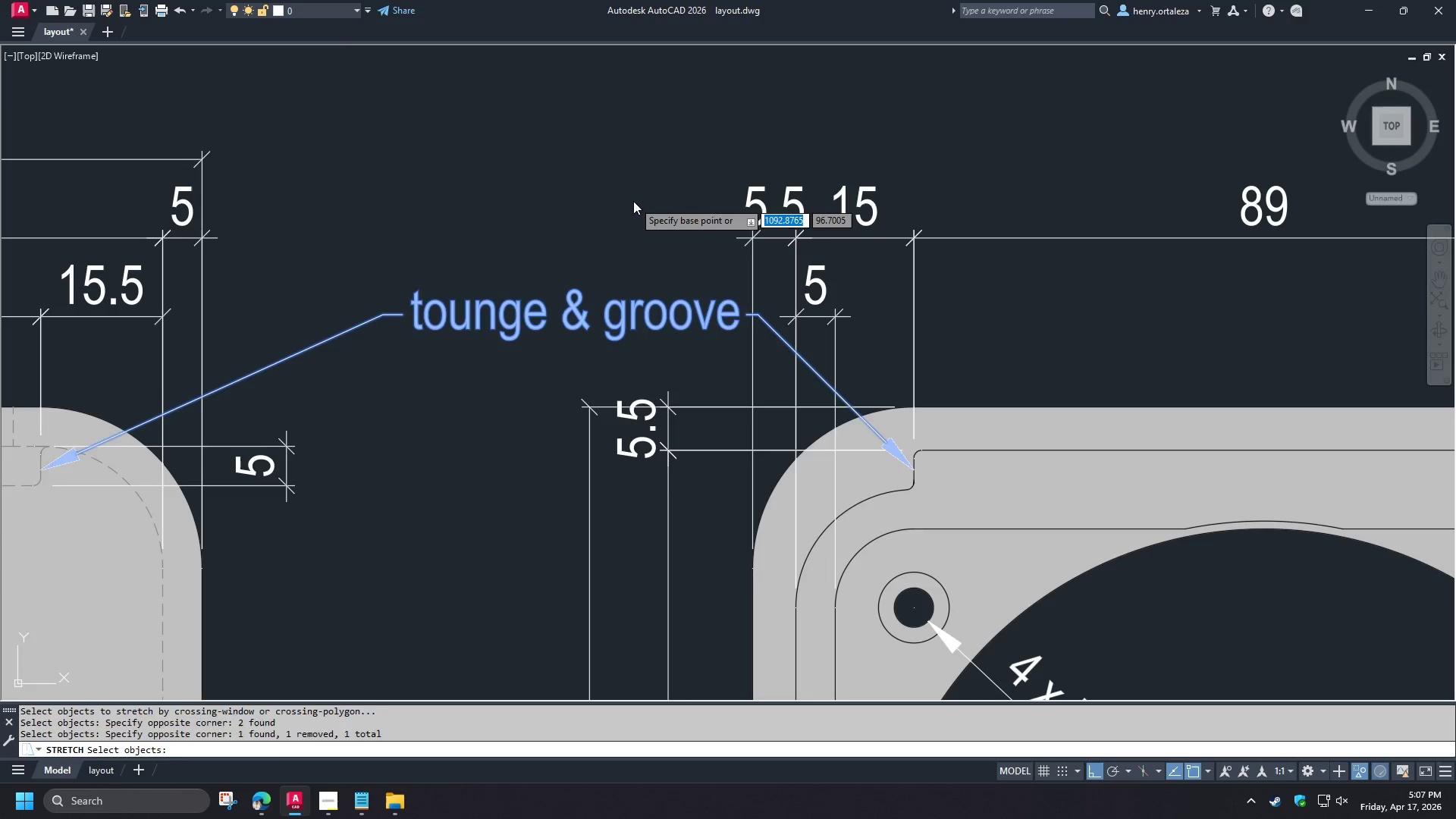 
left_click([633, 200])
 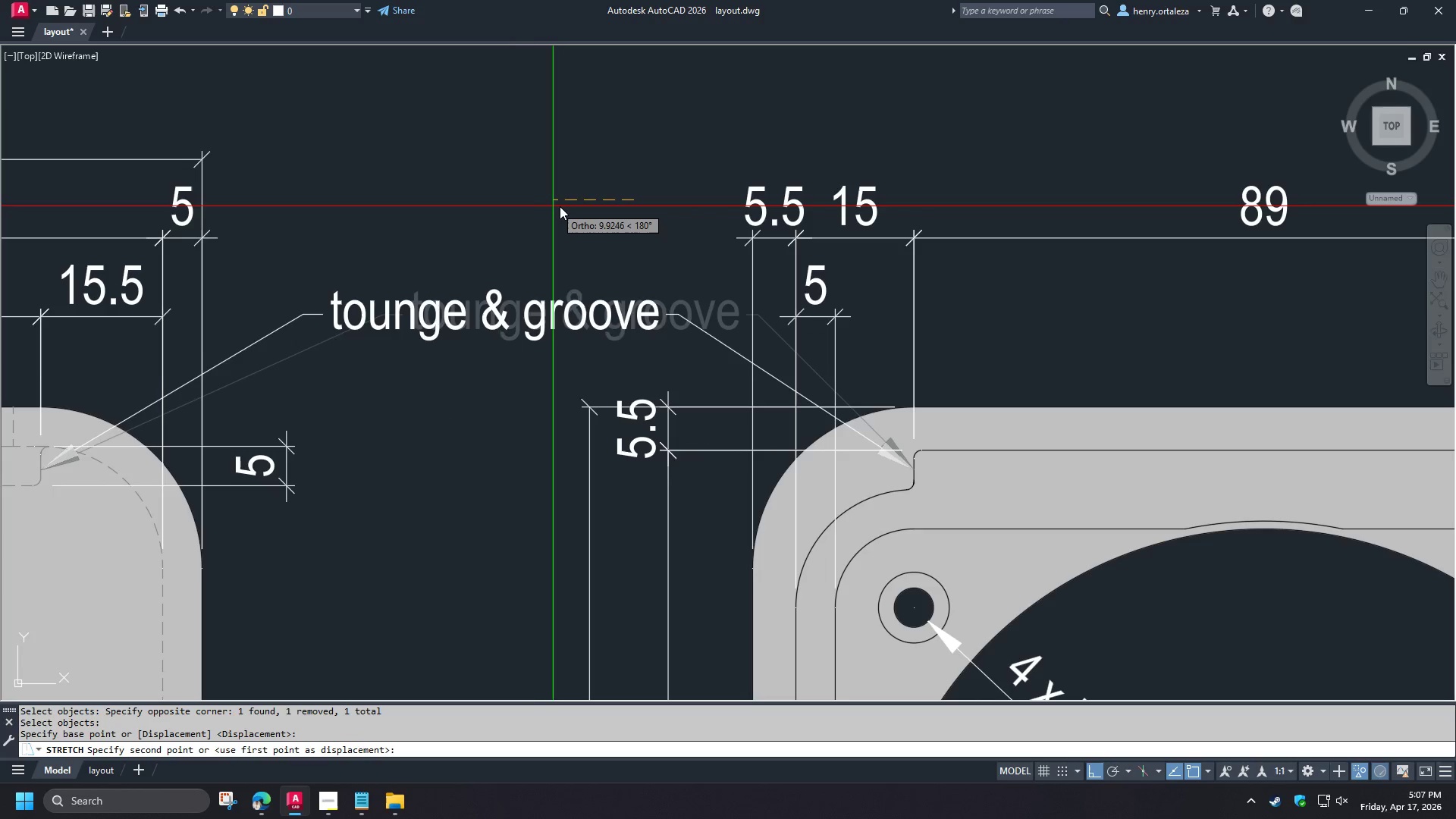 
left_click([560, 206])
 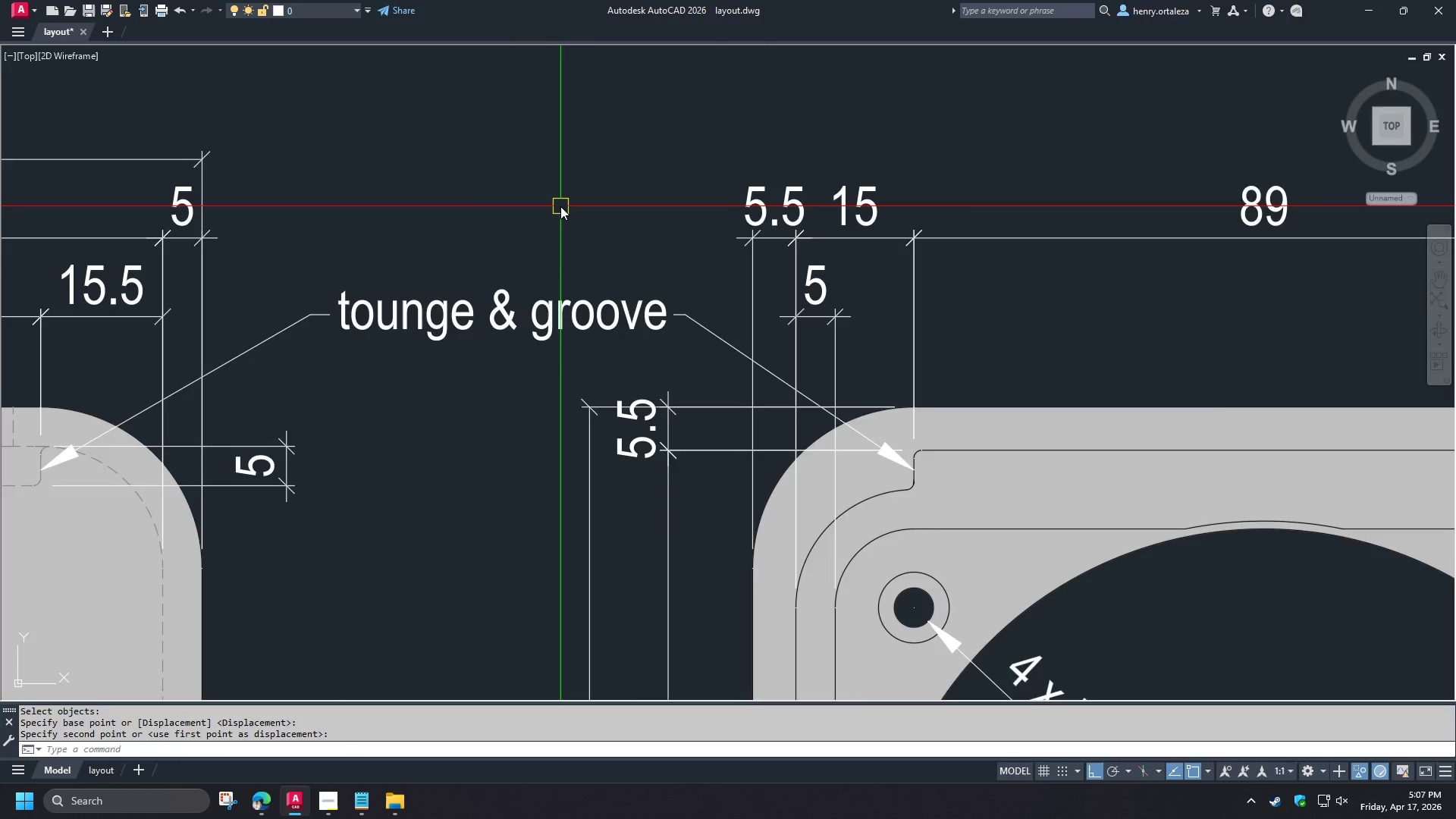 
scroll: coordinate [560, 206], scroll_direction: down, amount: 1.0
 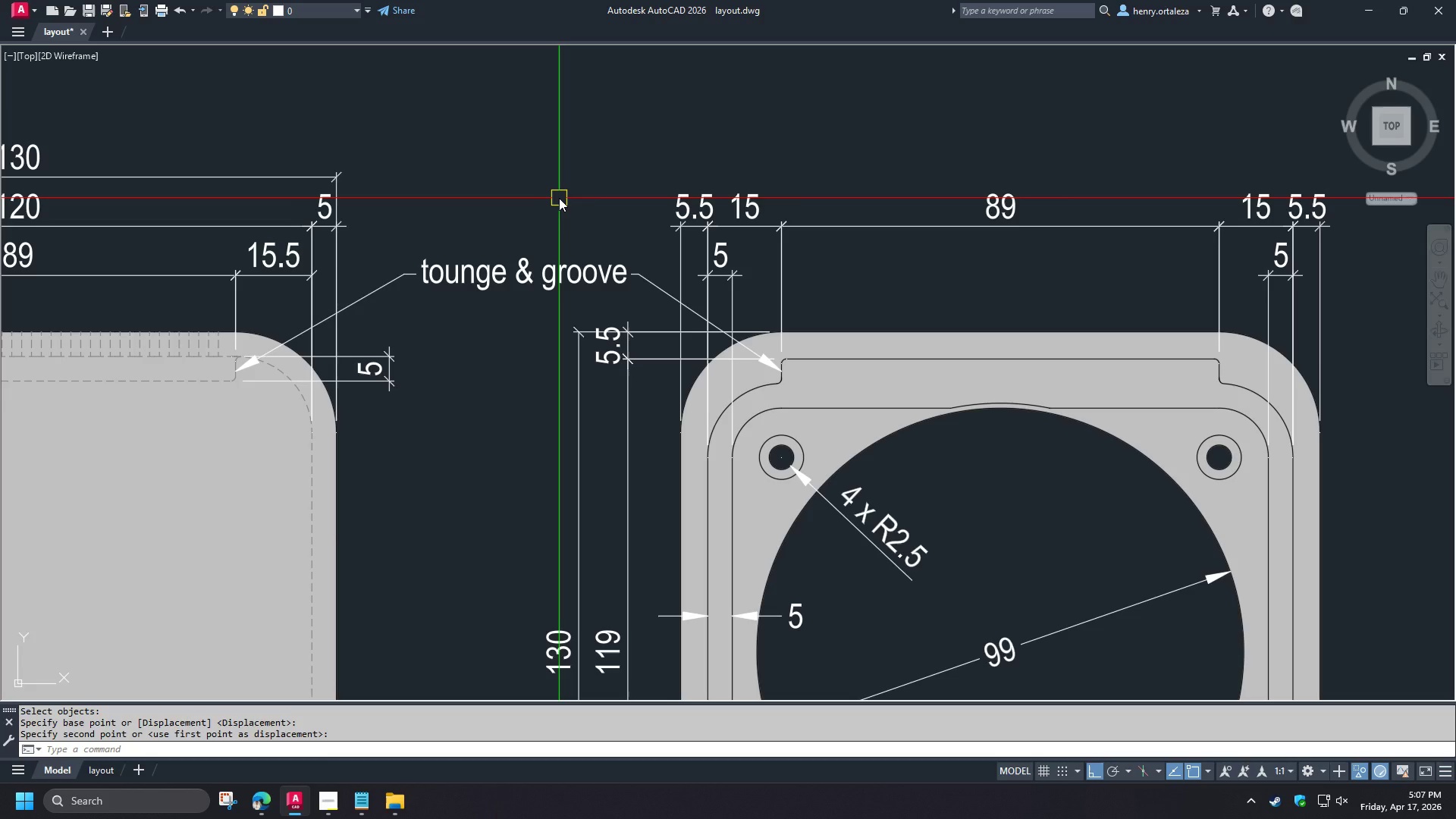 
wait(5.35)
 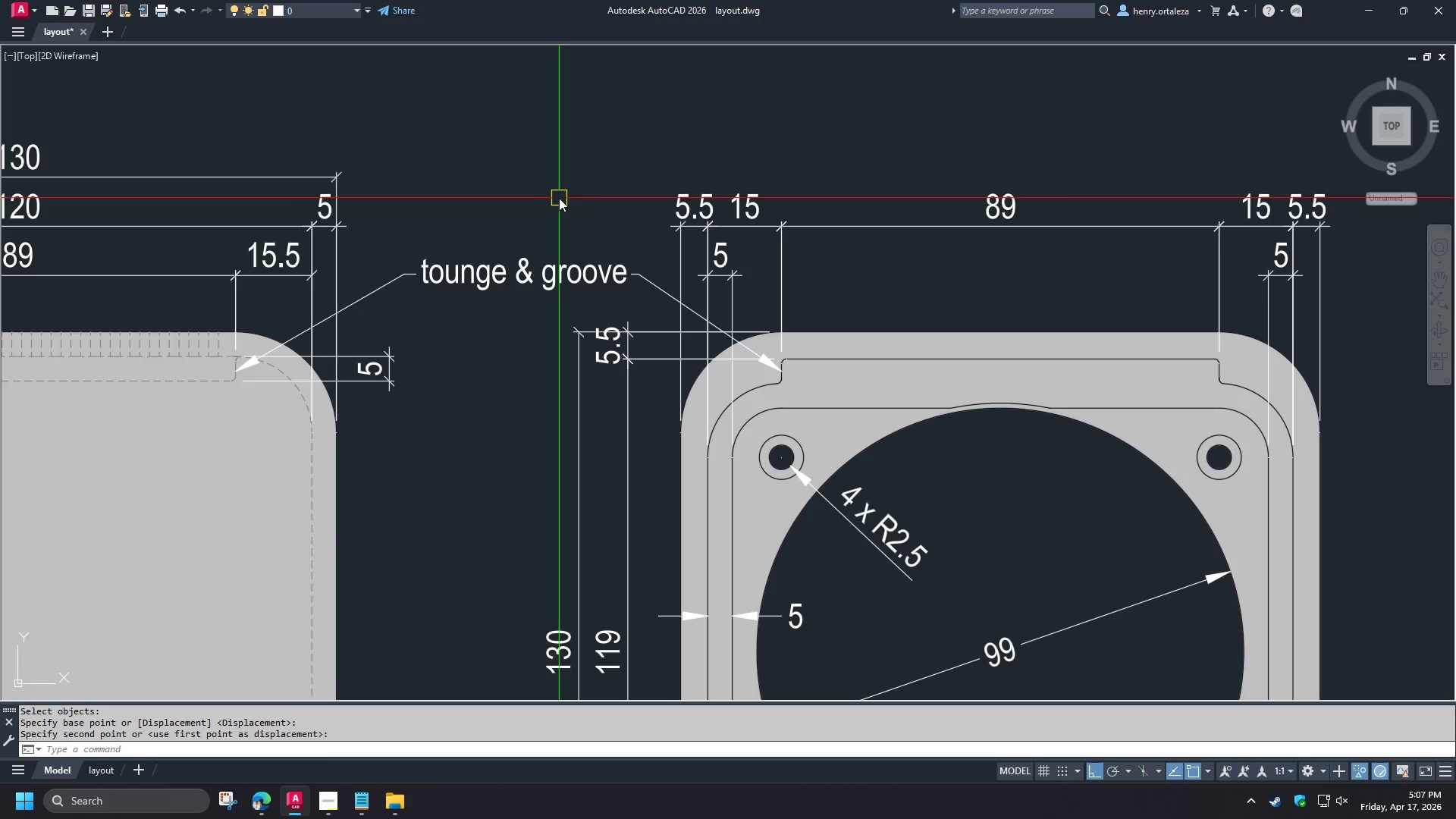 
scroll: coordinate [582, 166], scroll_direction: down, amount: 1.0
 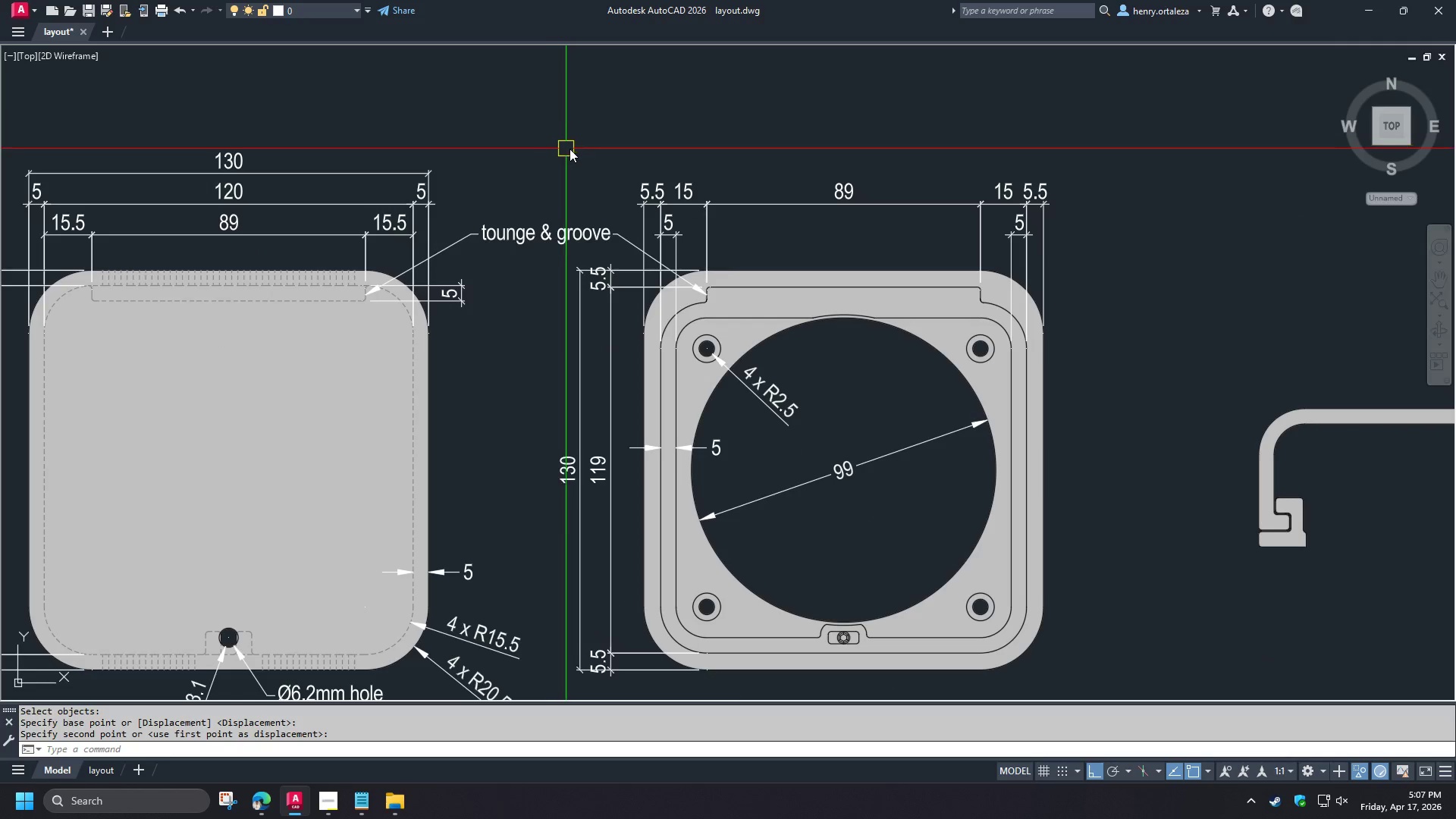 
type(re )
 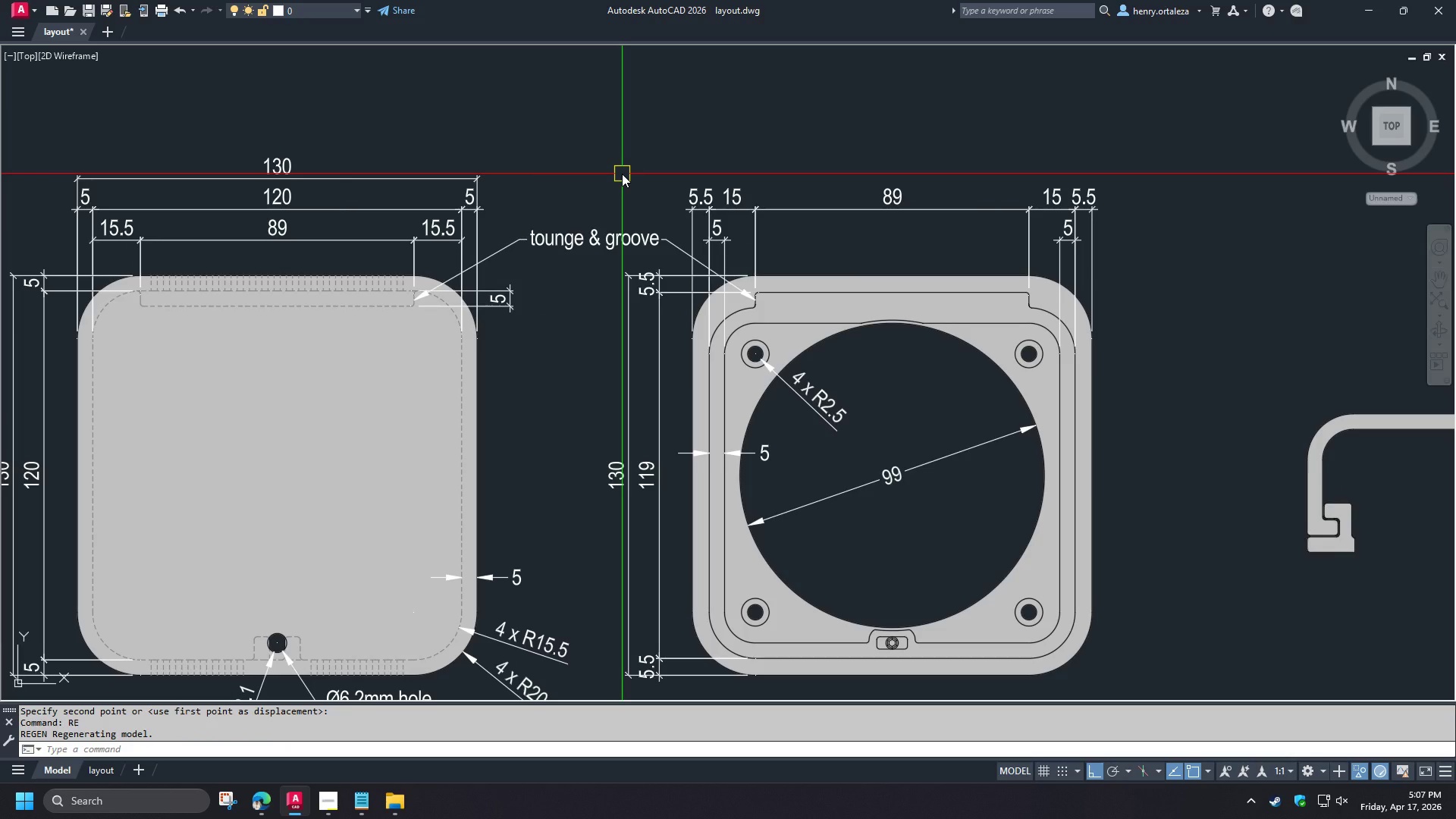 
wait(6.31)
 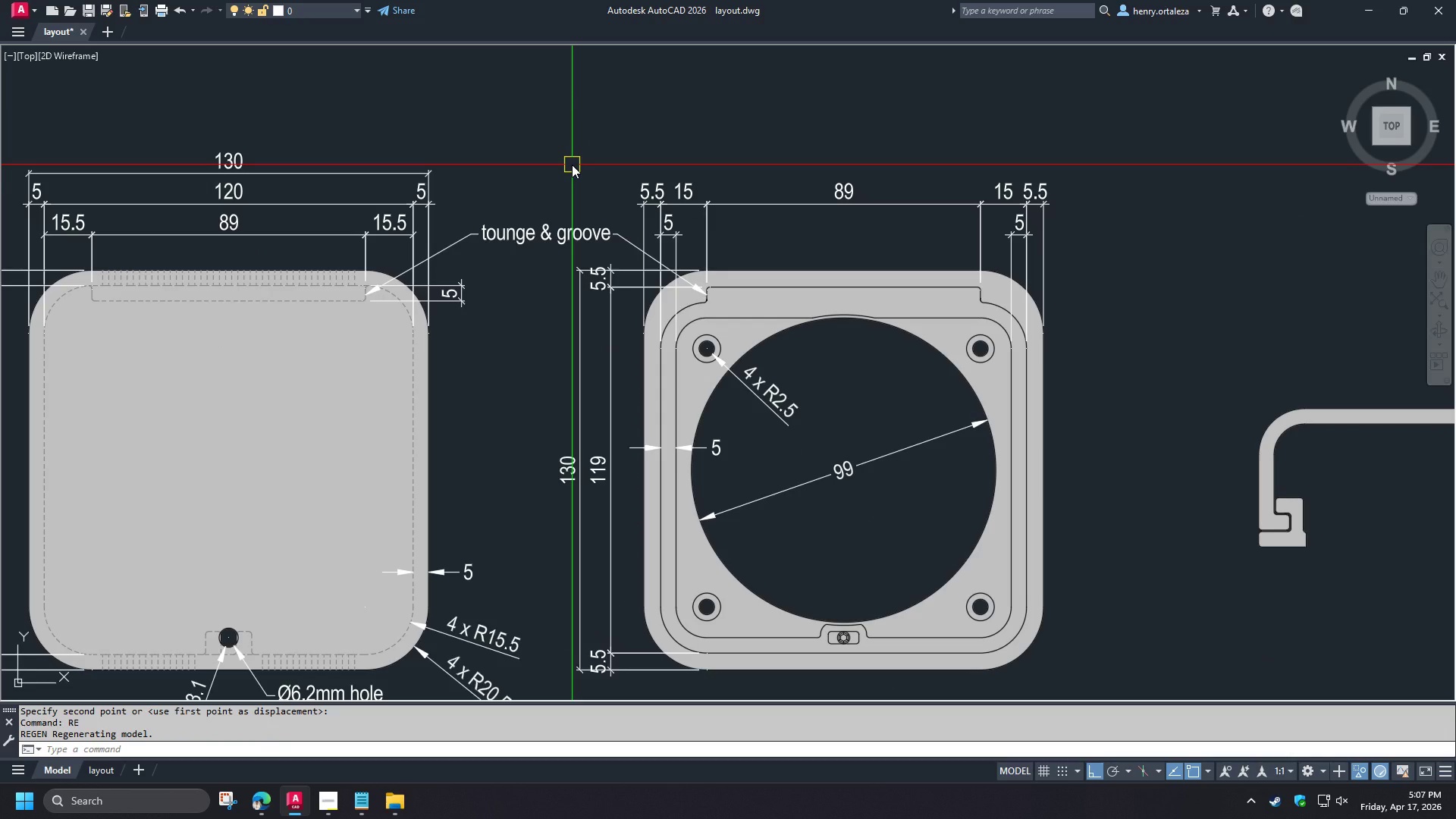 
type(re )
 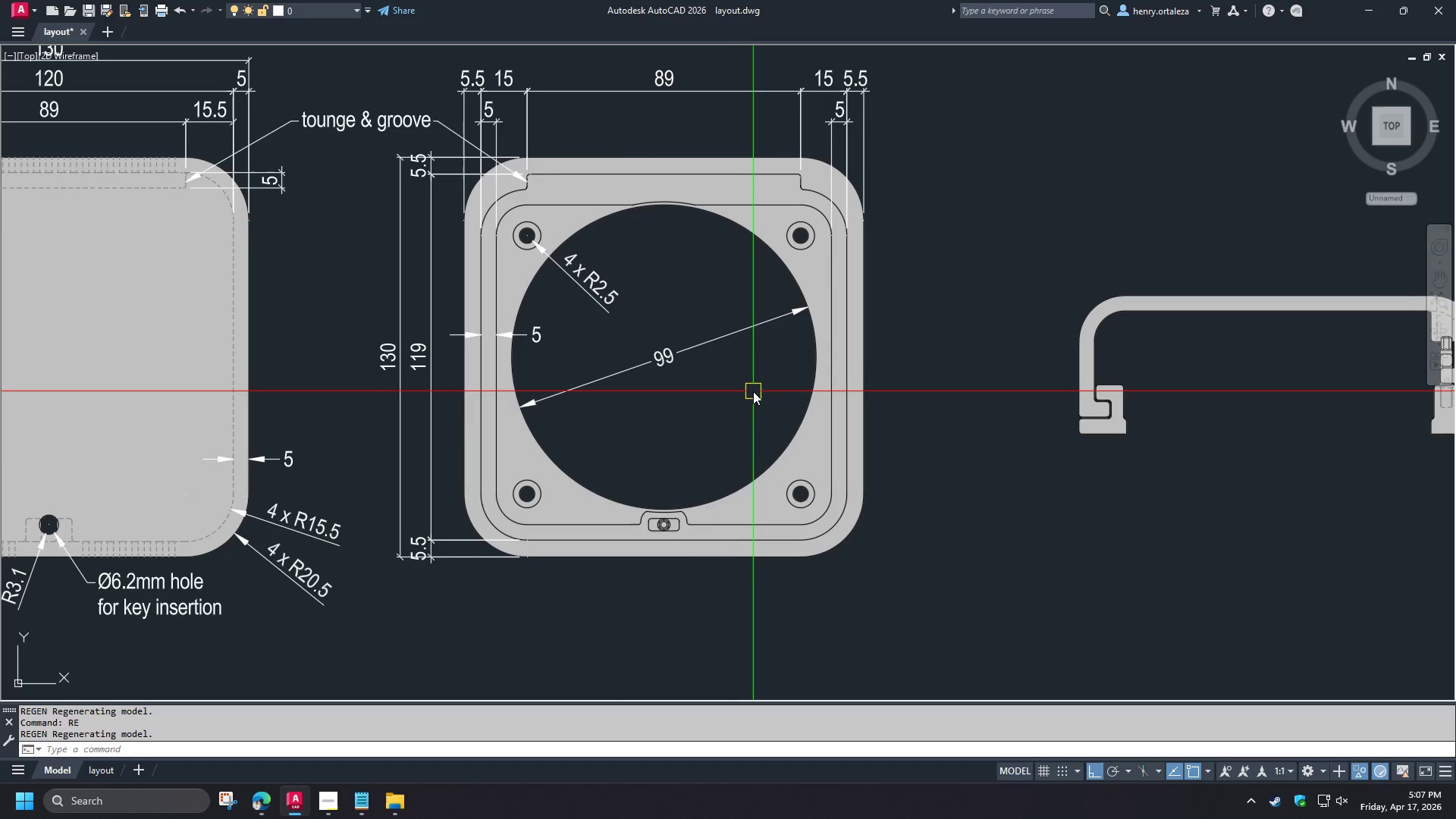 
wait(9.36)
 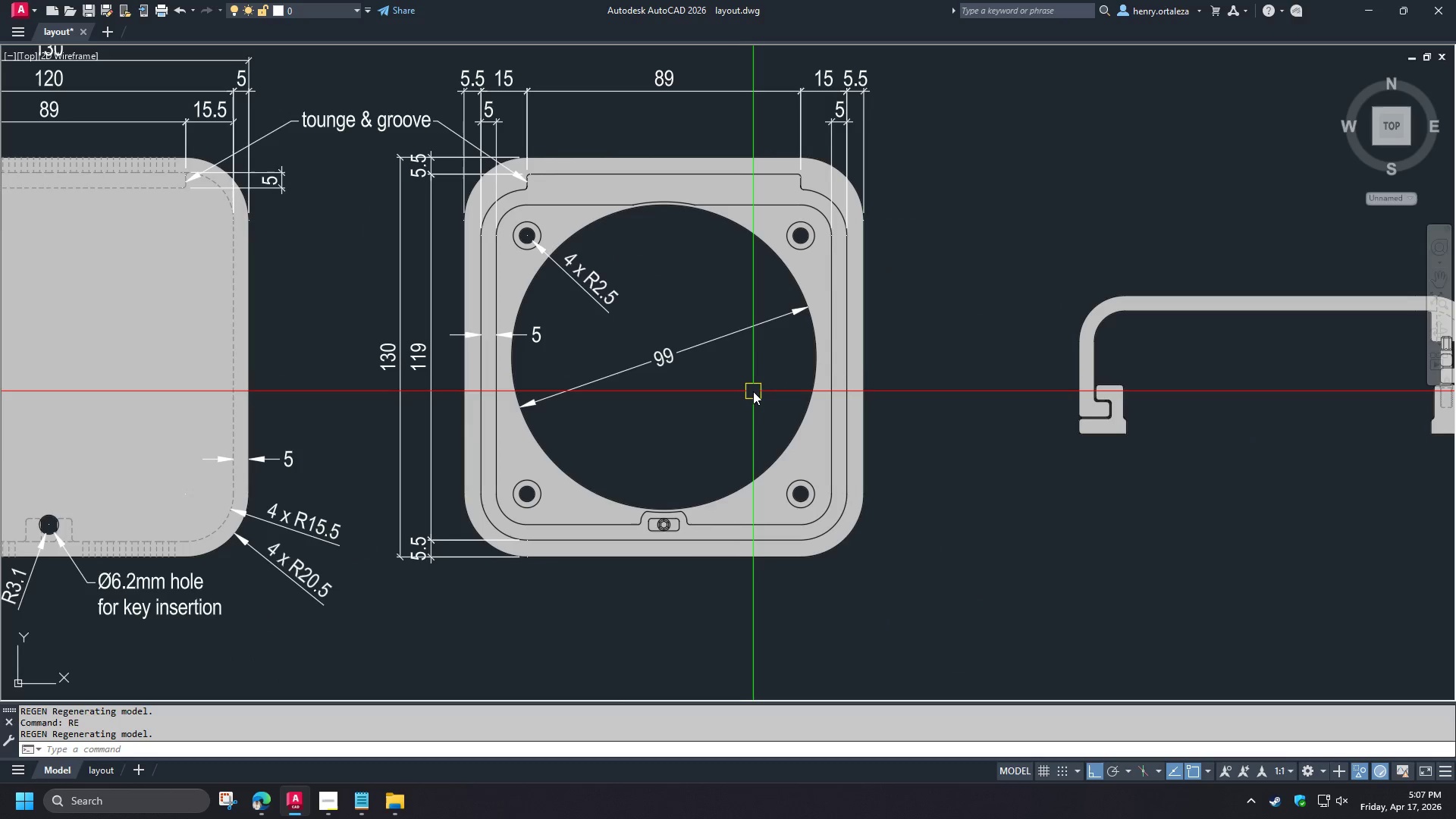 
left_click([252, 576])
 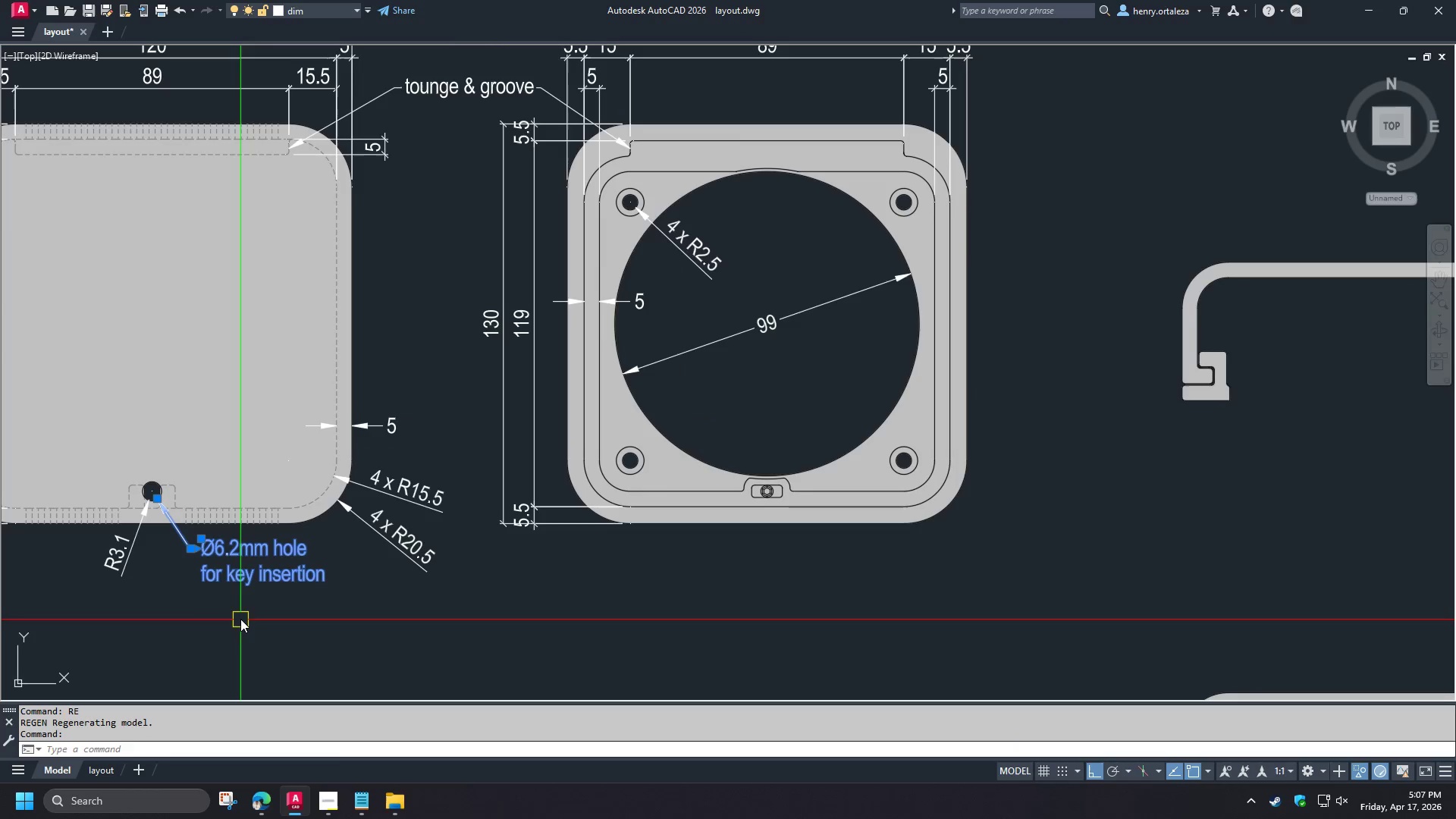 
type(co )
 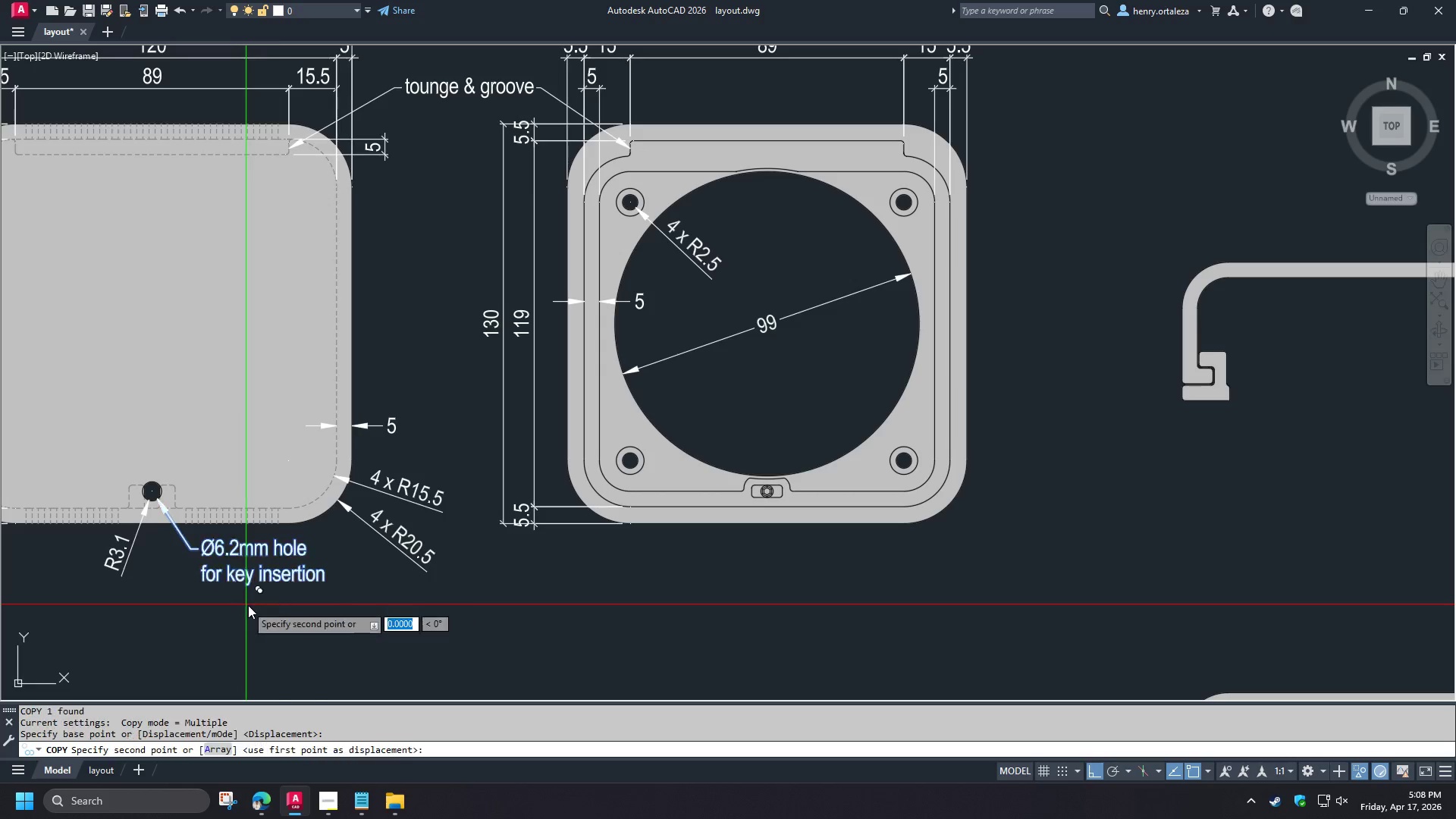 
left_click_drag(start_coordinate=[246, 604], to_coordinate=[257, 607])
 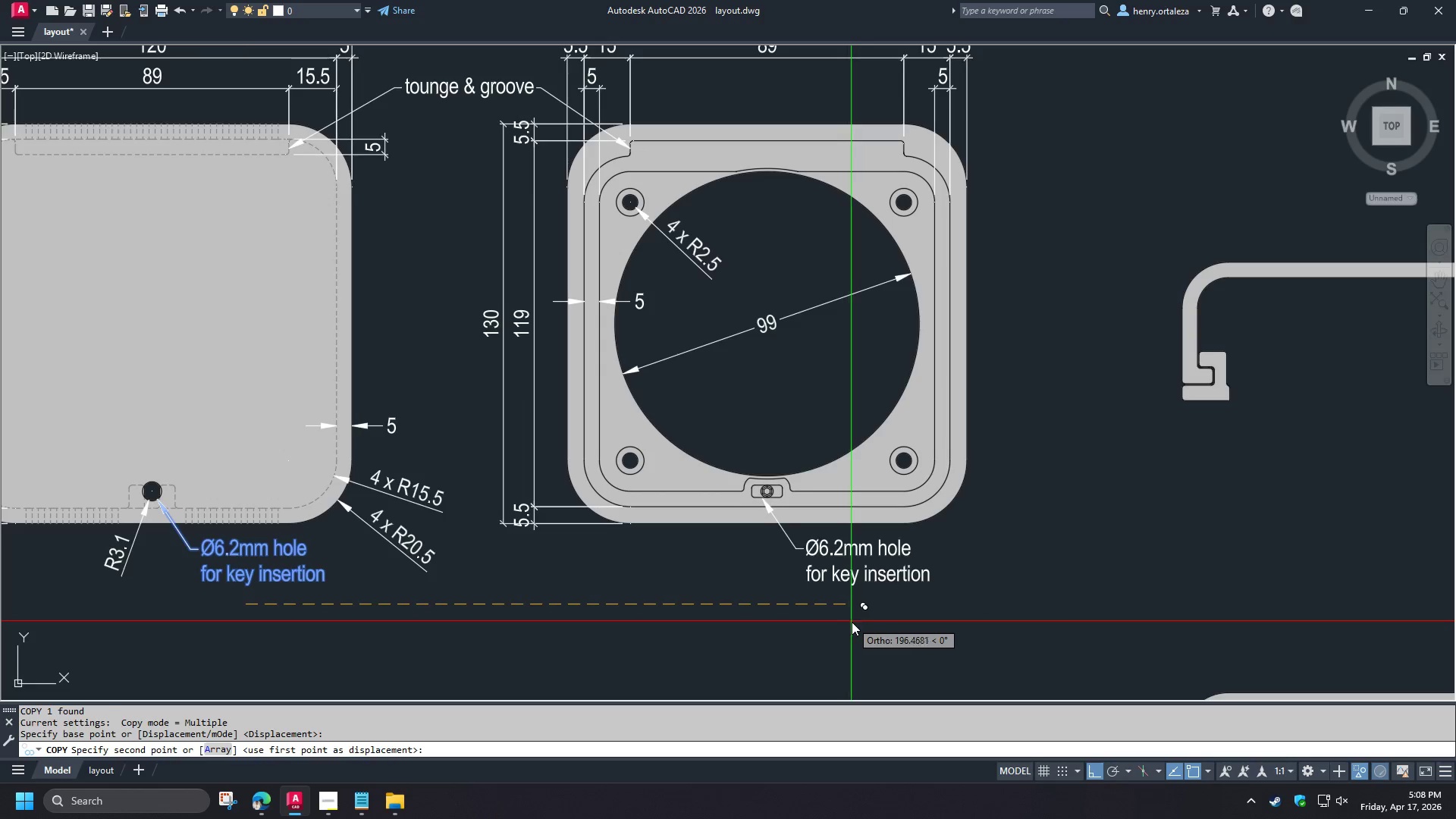 
key(Space)
 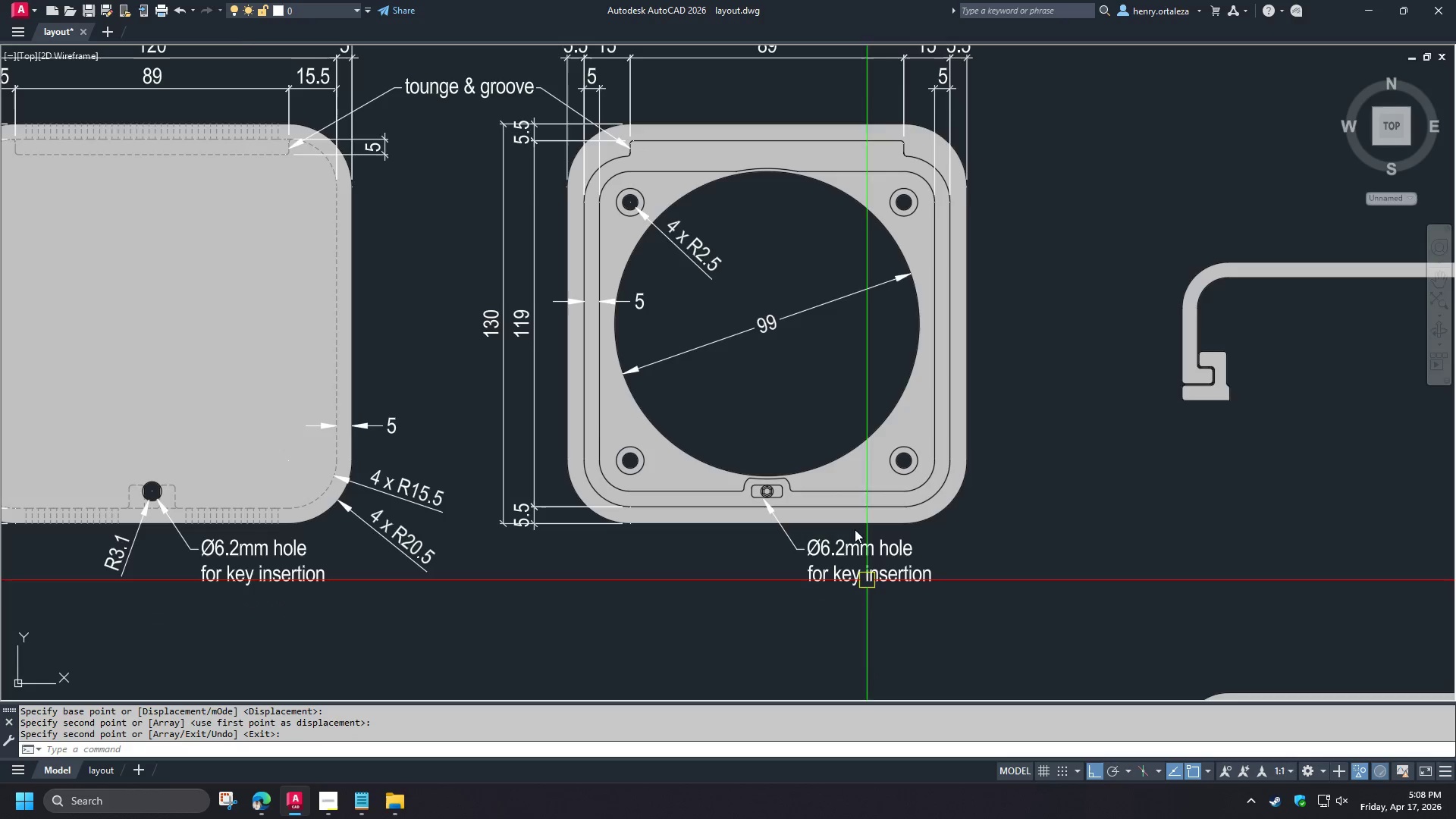 
scroll: coordinate [811, 510], scroll_direction: up, amount: 4.0
 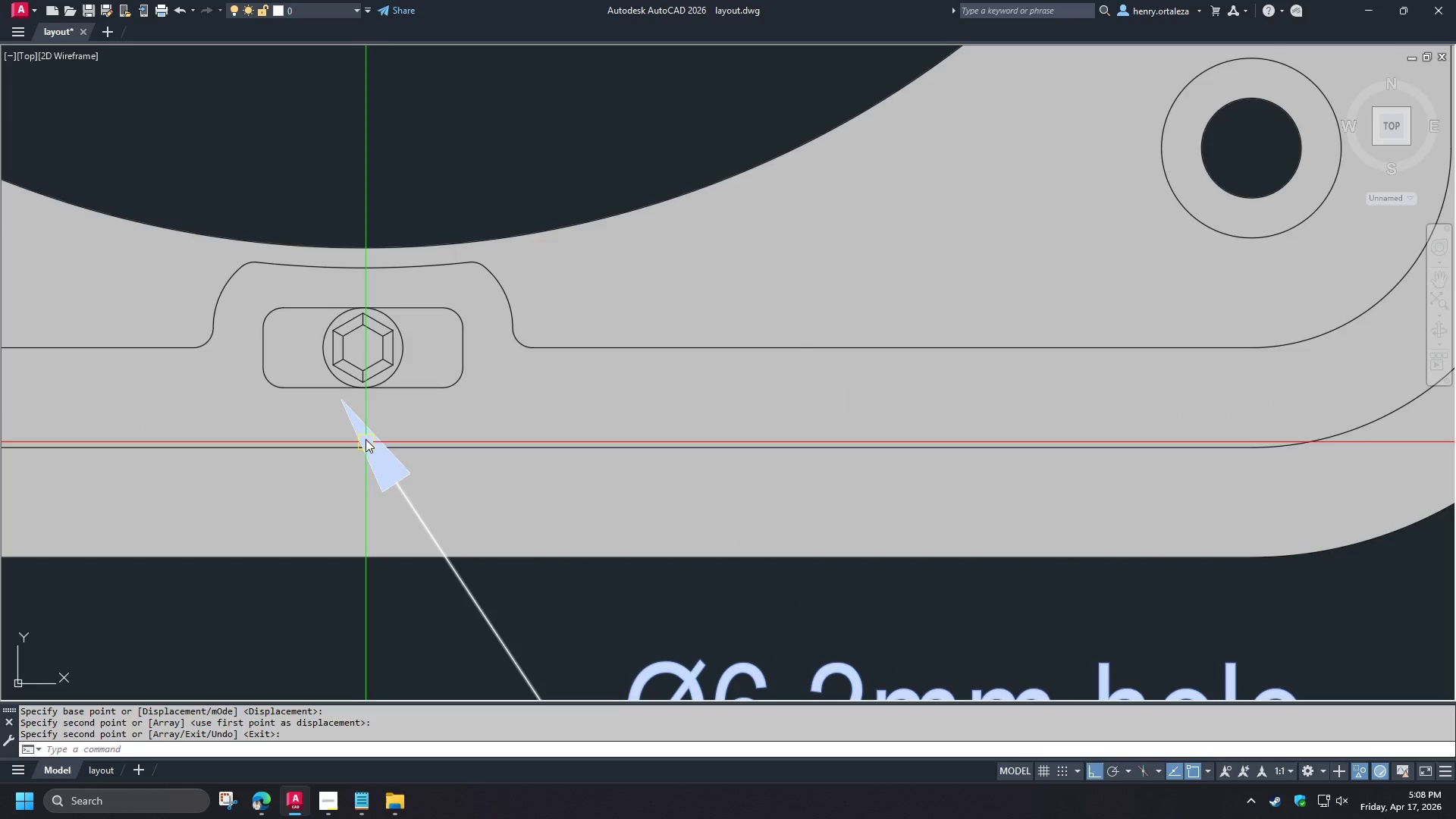 
left_click([364, 431])
 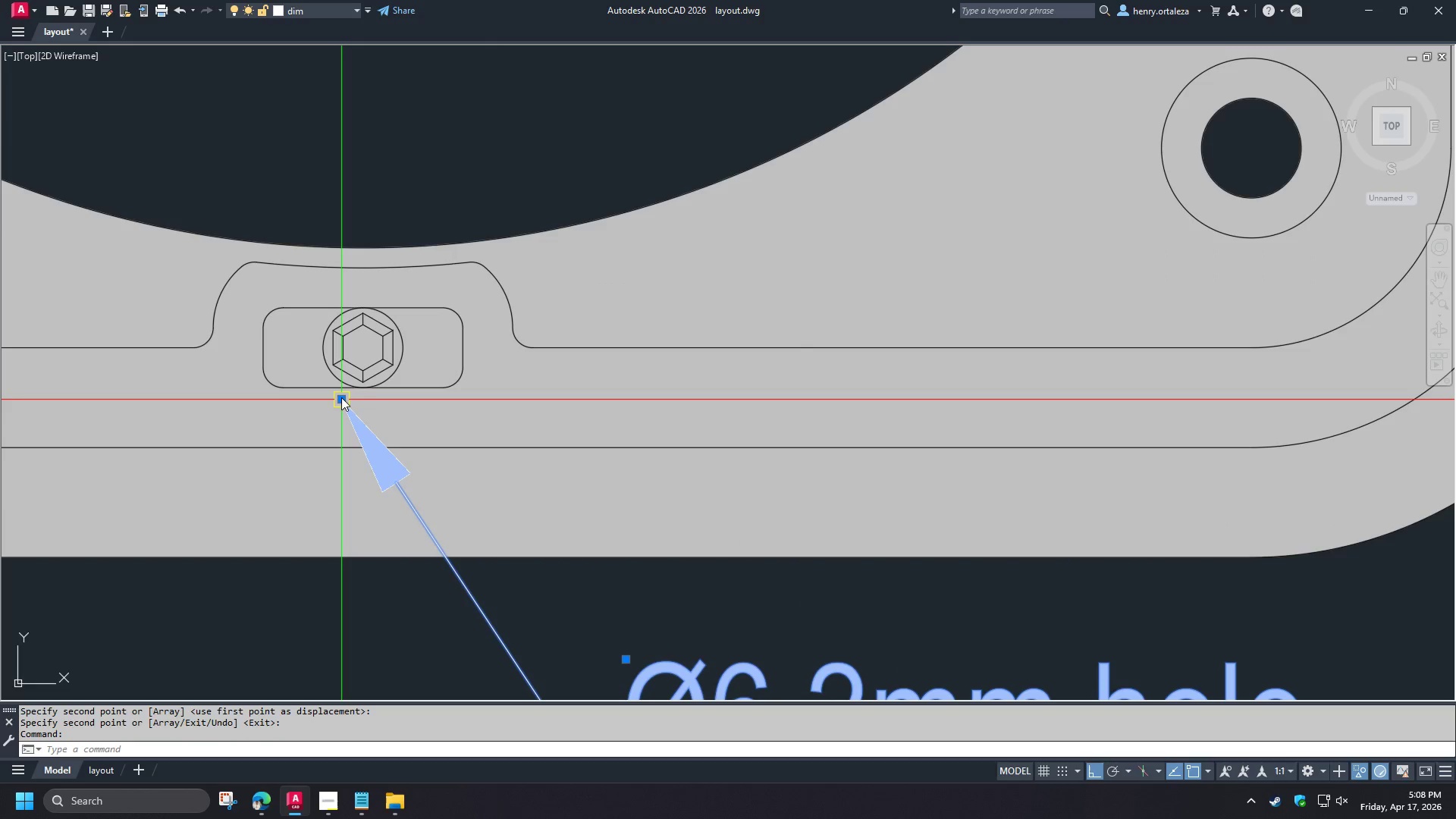 
left_click([341, 397])
 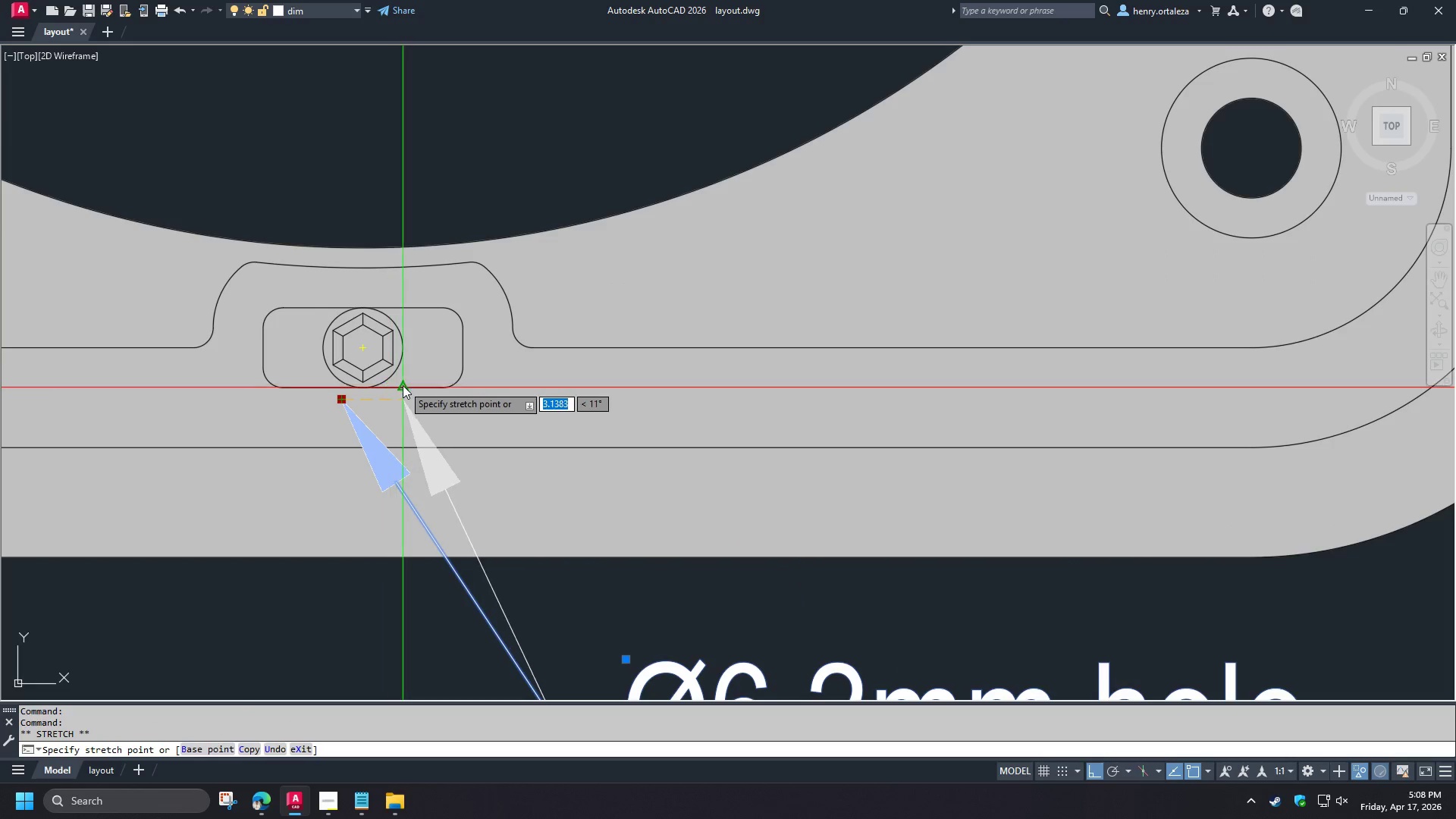 
left_click([404, 386])
 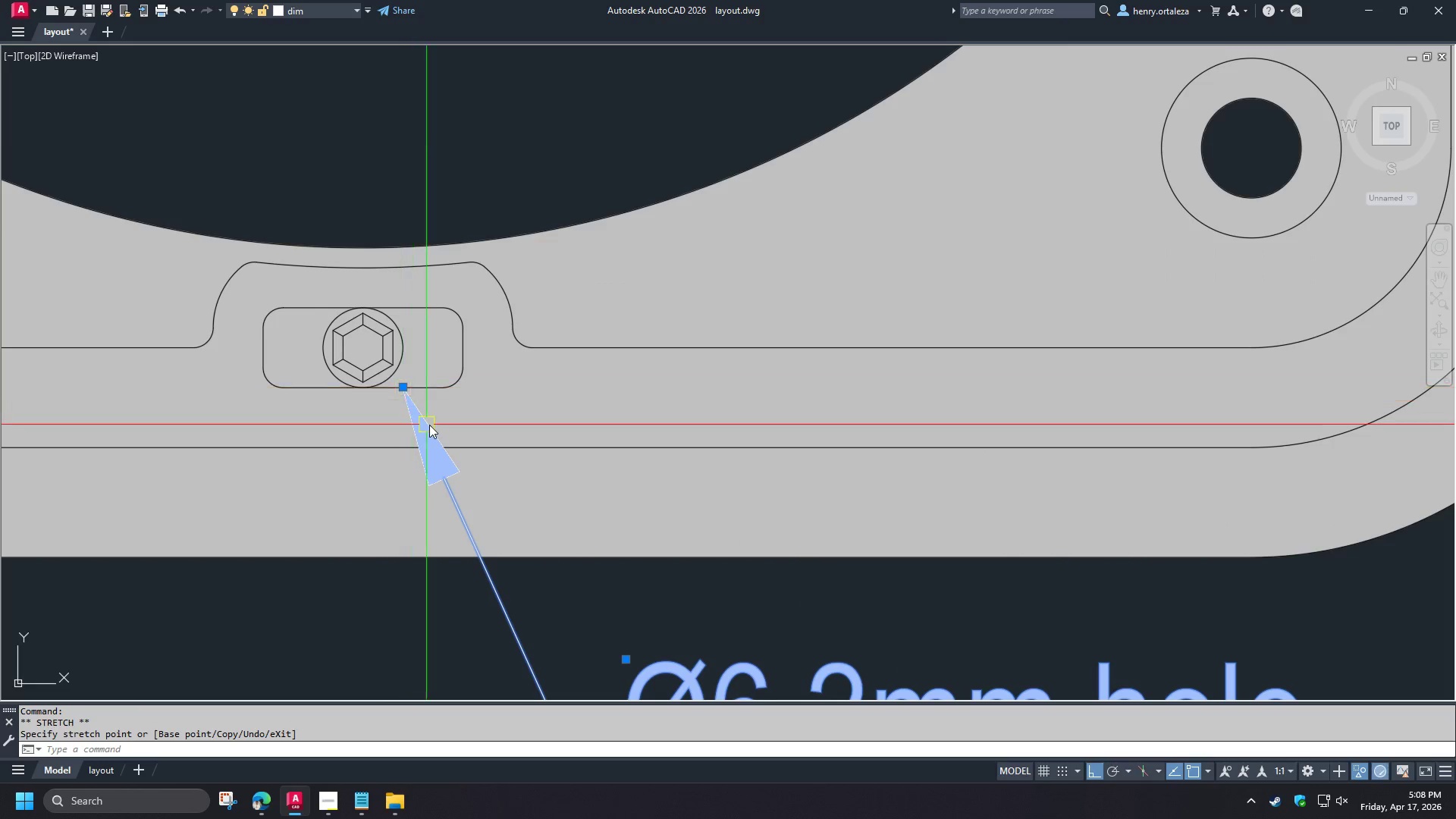 
key(Escape)
 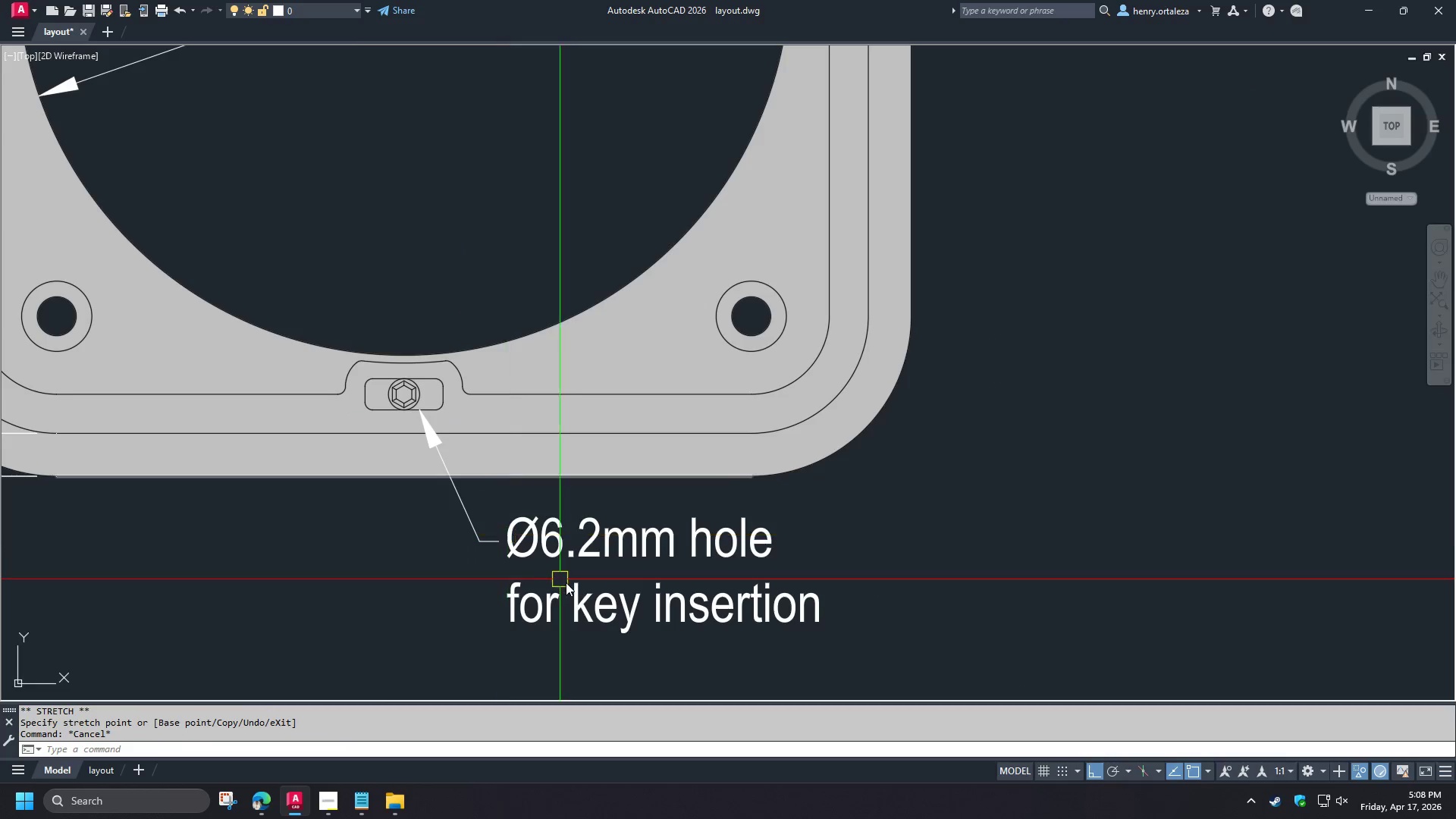 
scroll: coordinate [582, 579], scroll_direction: down, amount: 3.0
 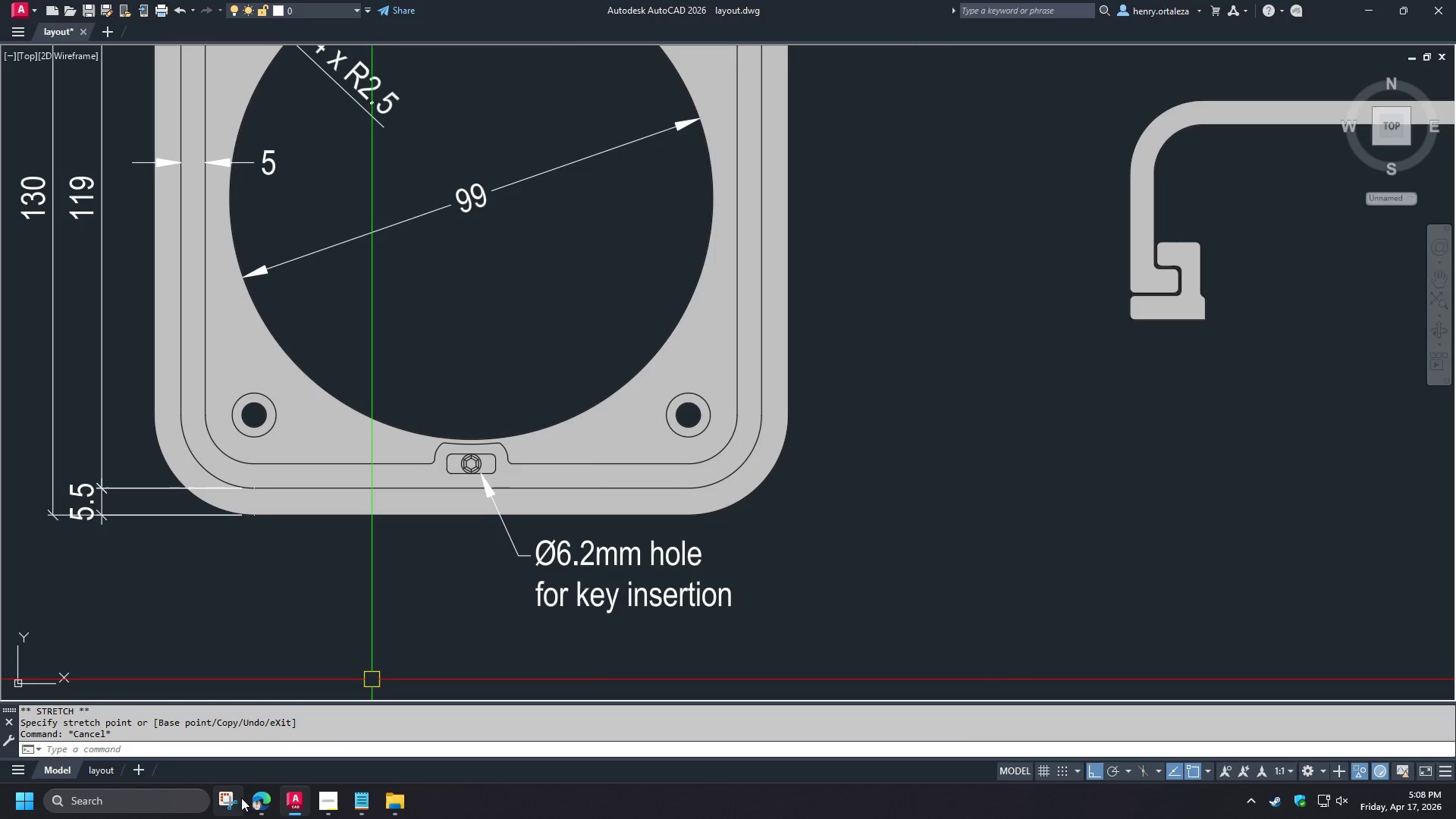 
left_click([314, 803])